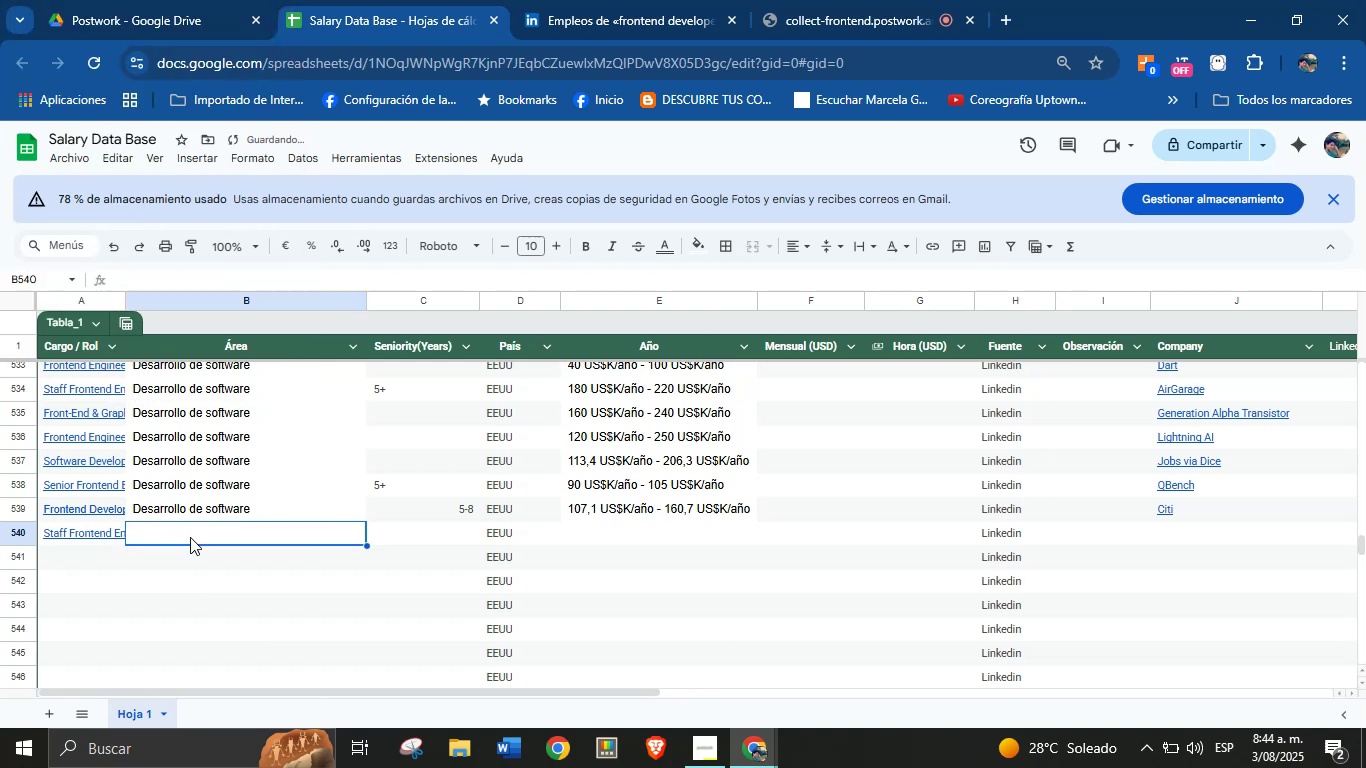 
key(Meta+V)
 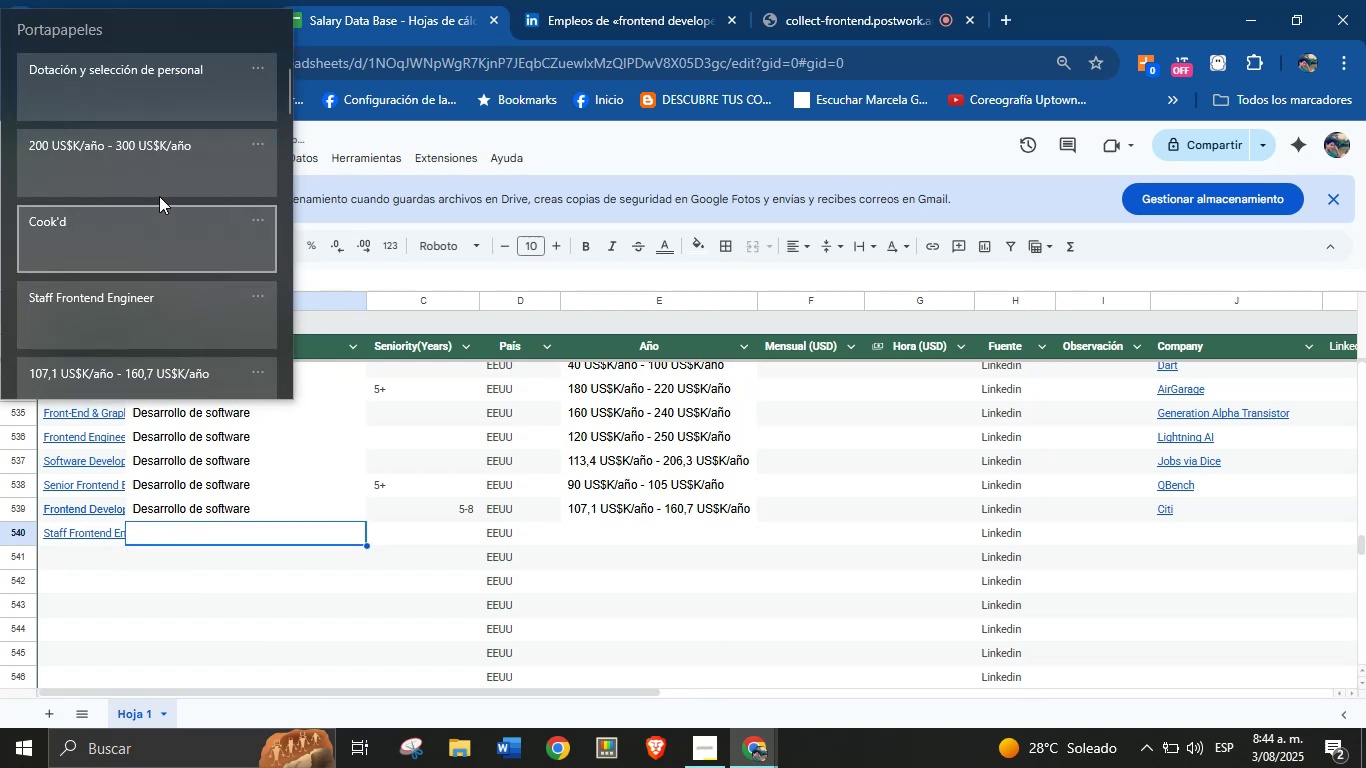 
left_click([178, 99])
 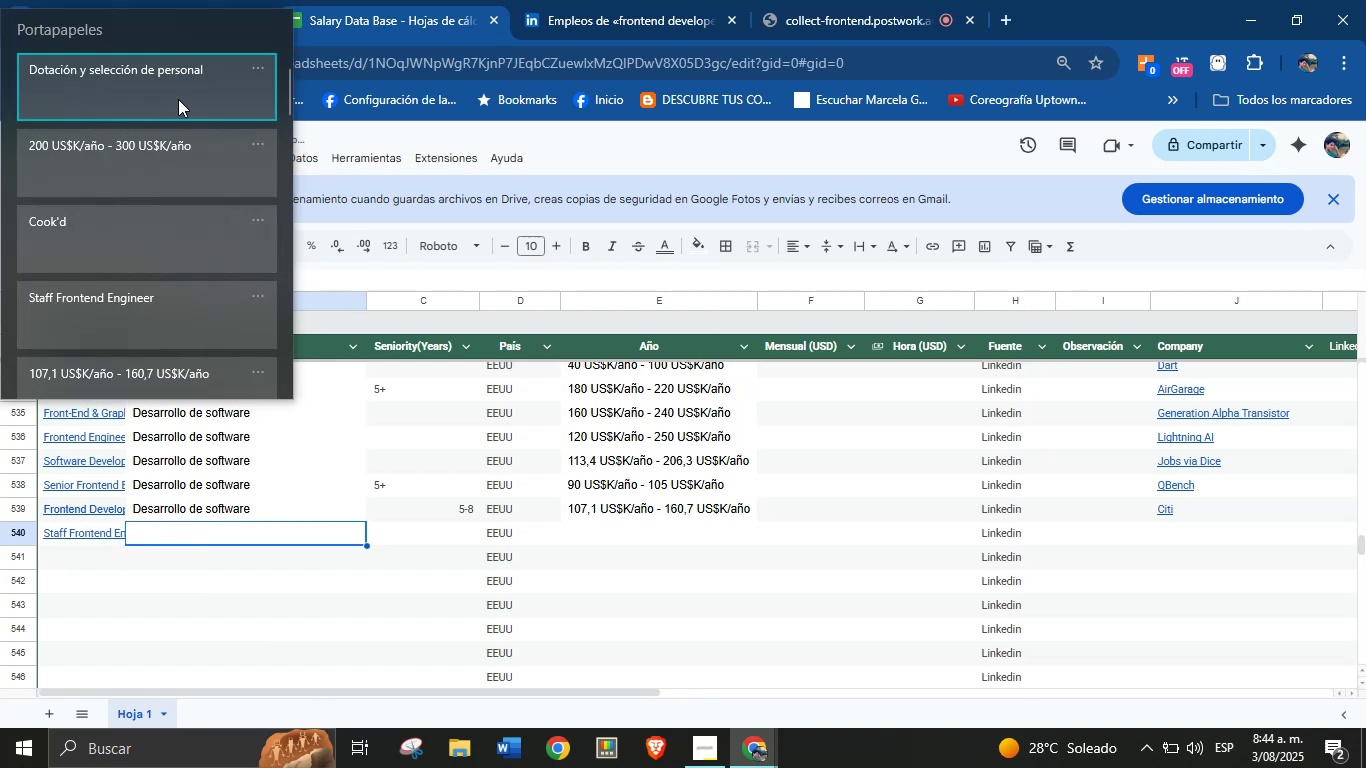 
key(Control+ControlLeft)
 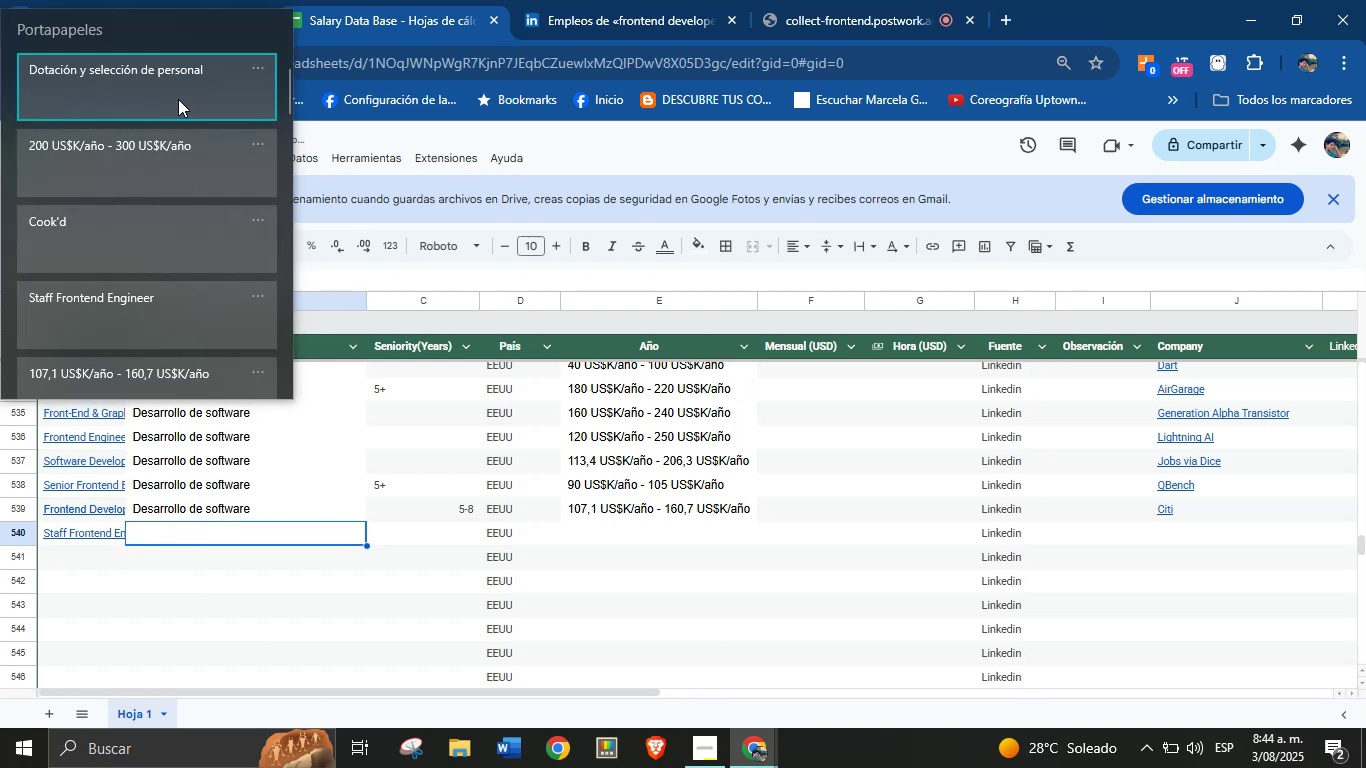 
key(Control+V)
 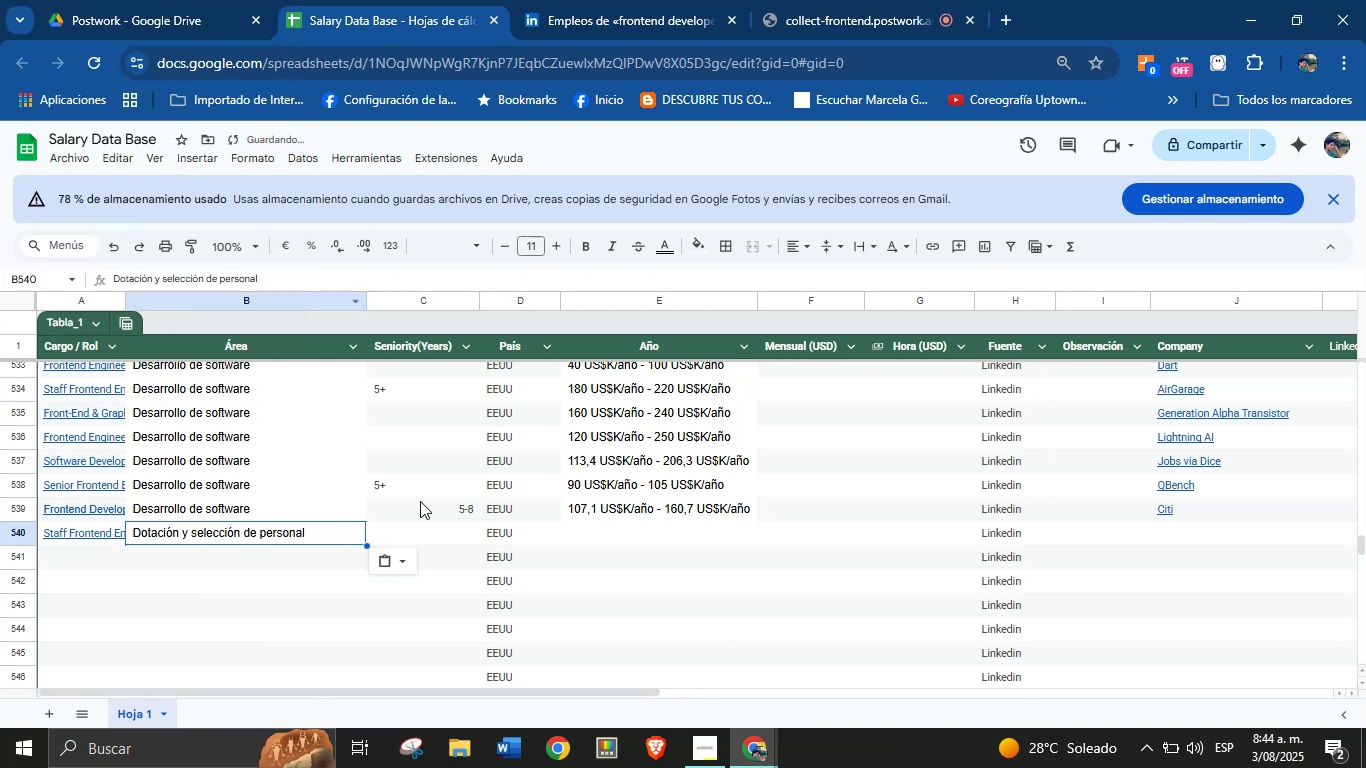 
left_click([595, 38])
 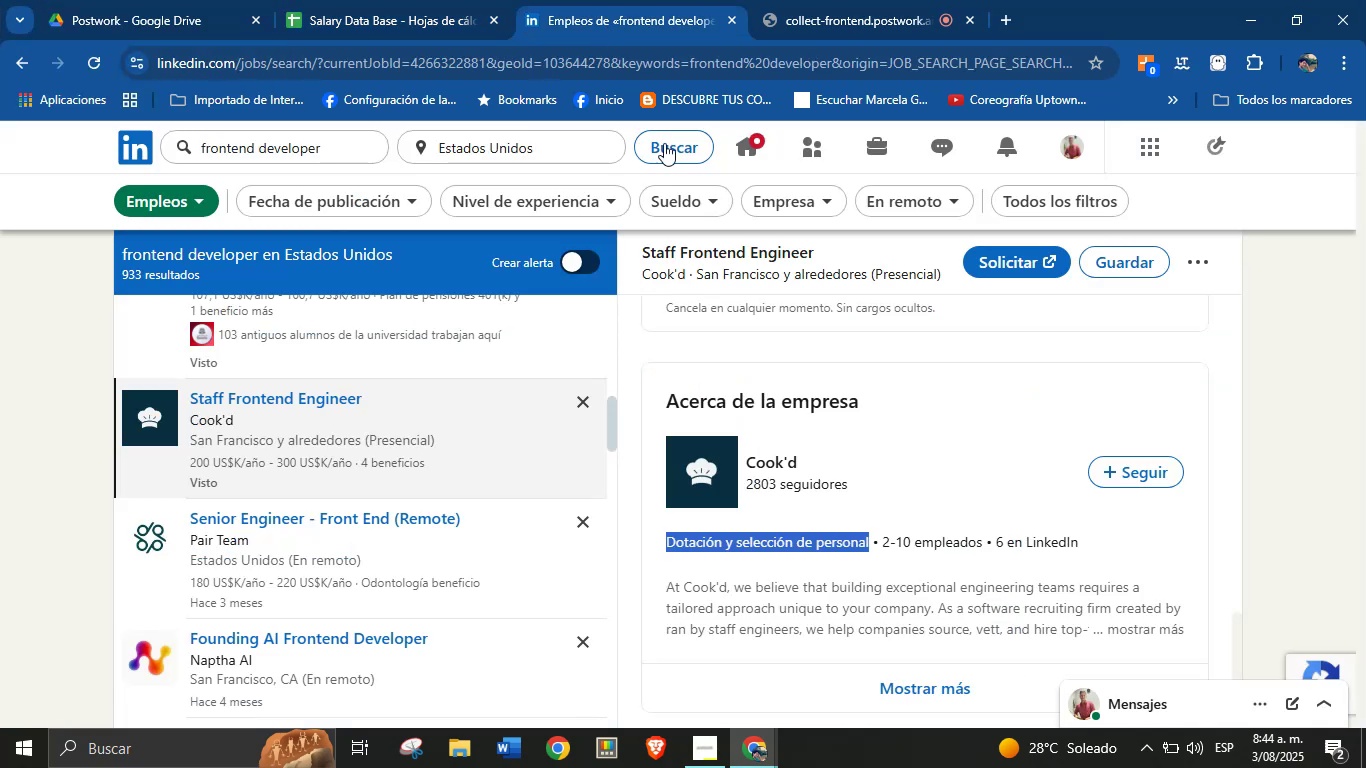 
scroll: coordinate [837, 450], scroll_direction: up, amount: 10.0
 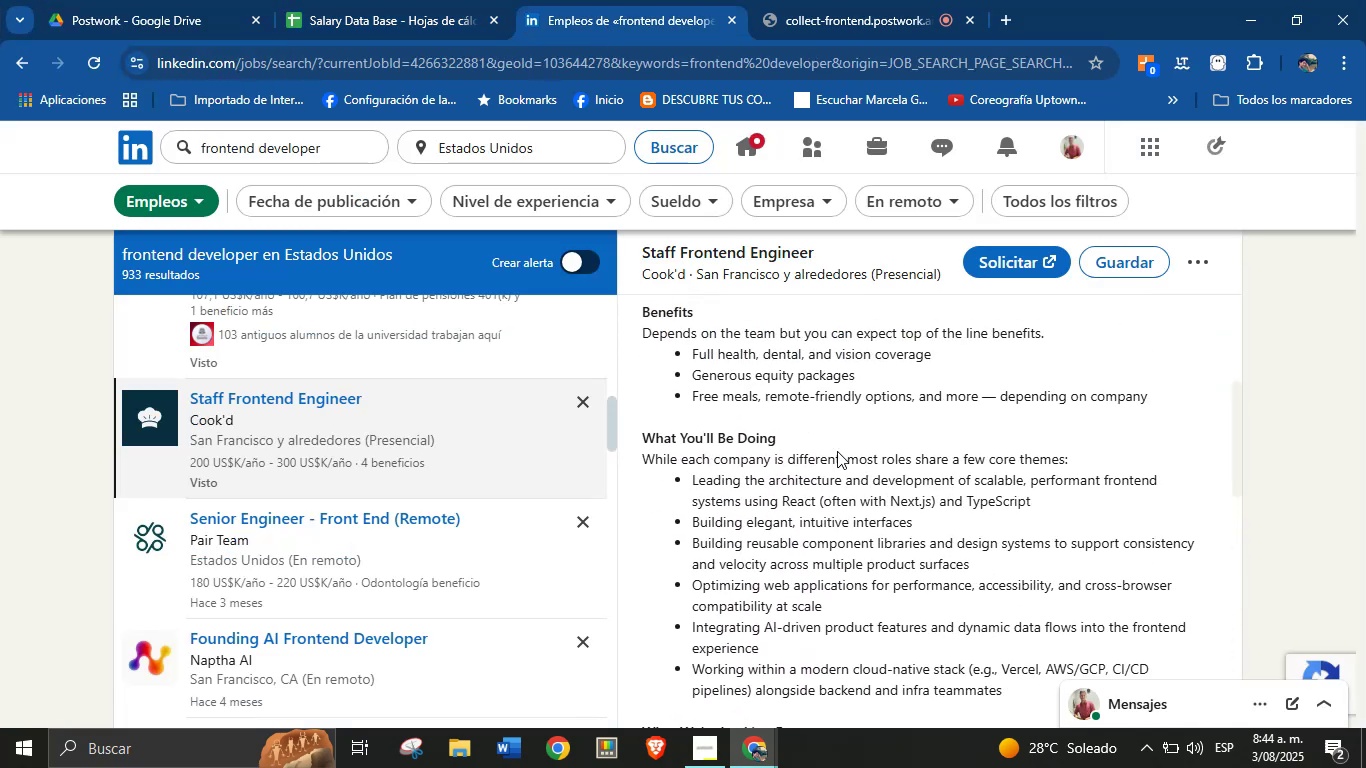 
left_click([839, 482])
 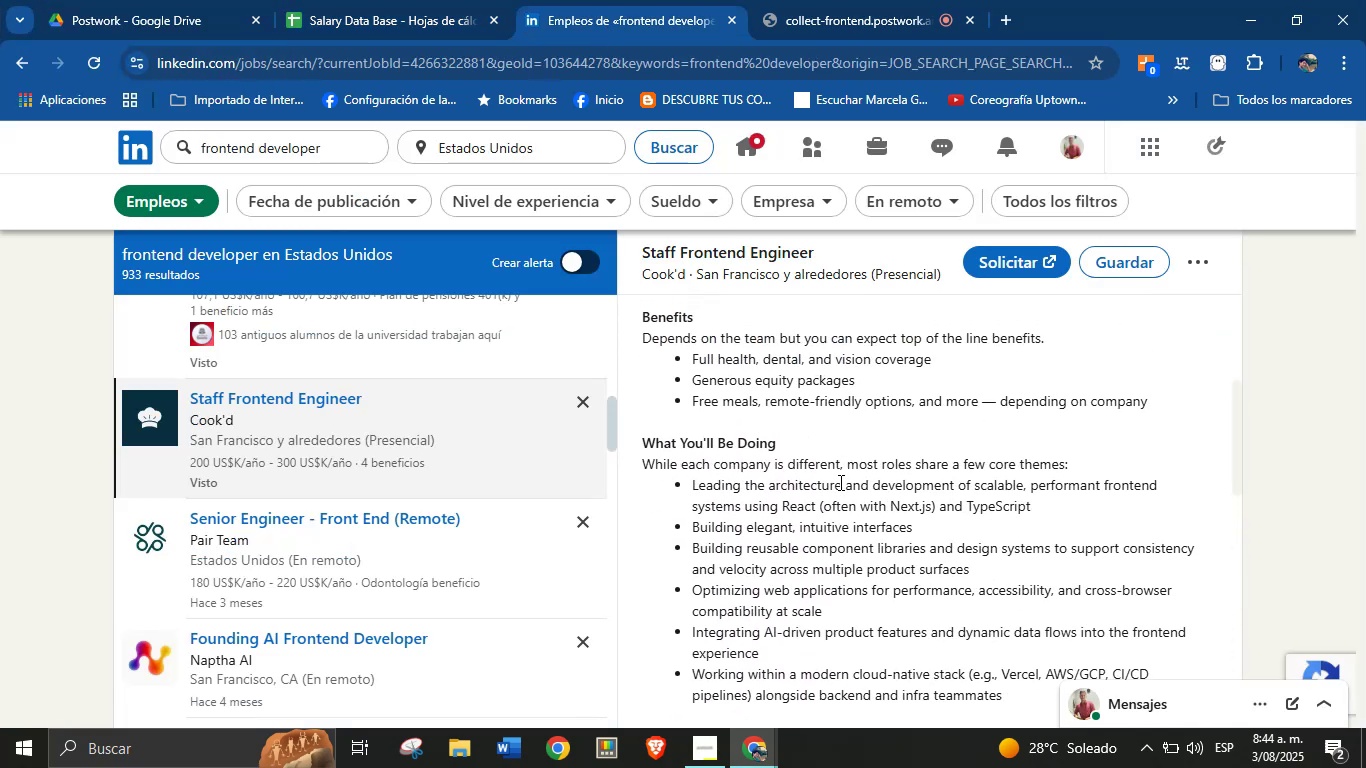 
scroll: coordinate [839, 482], scroll_direction: up, amount: 2.0
 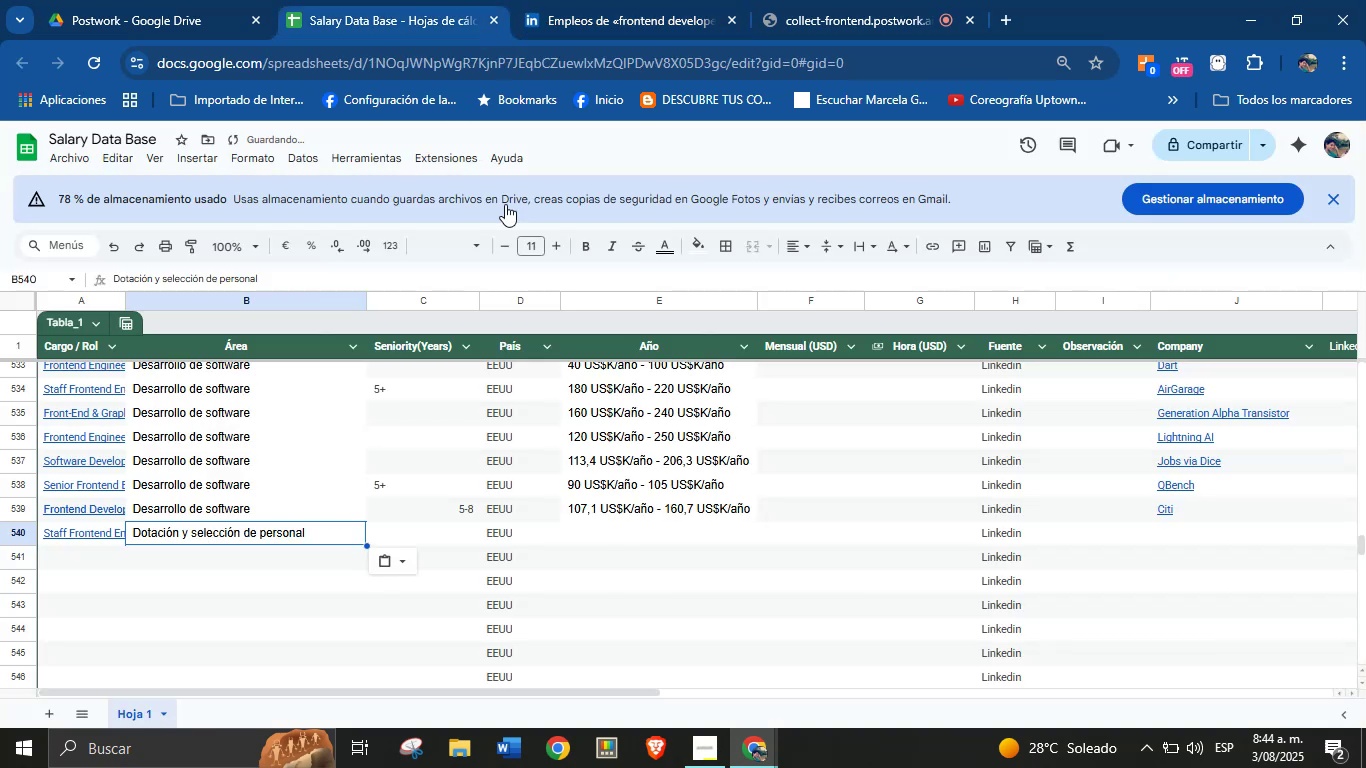 
left_click([614, 542])
 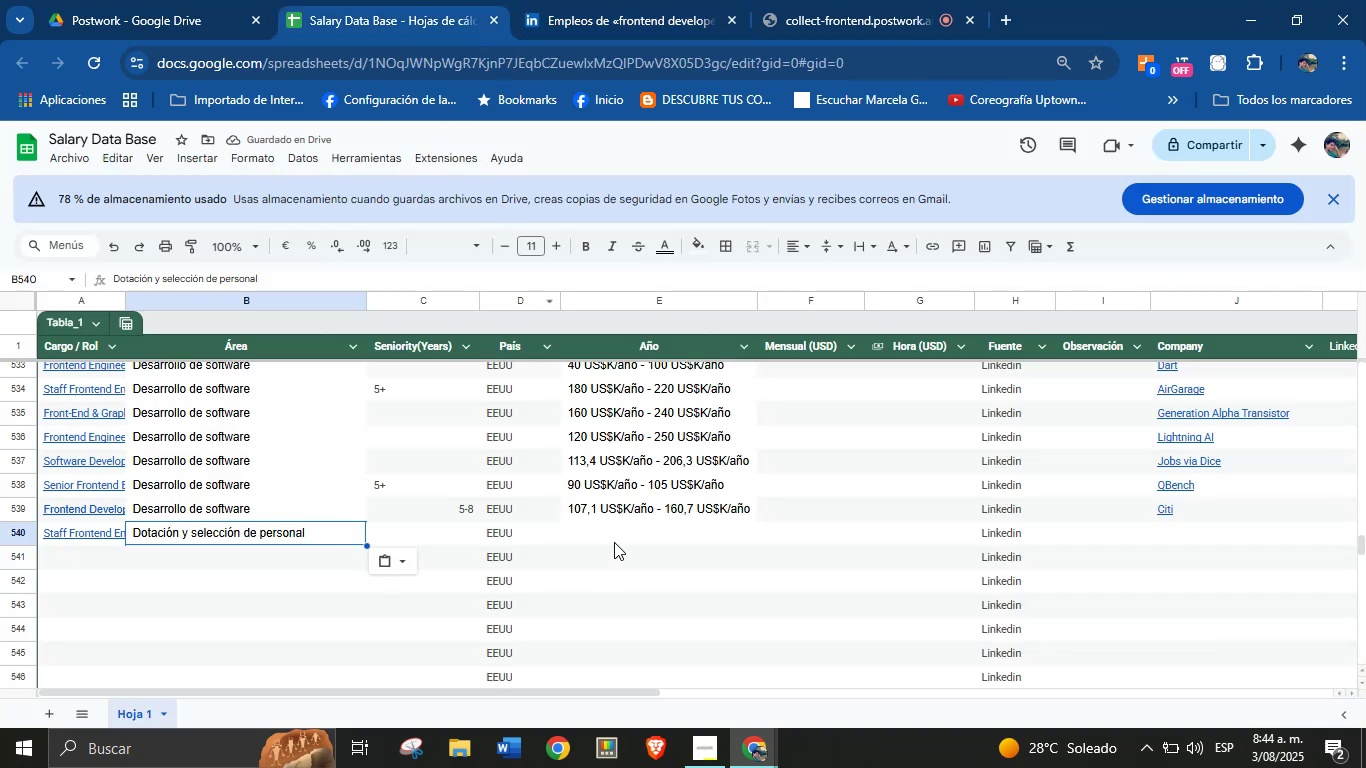 
key(Meta+MetaLeft)
 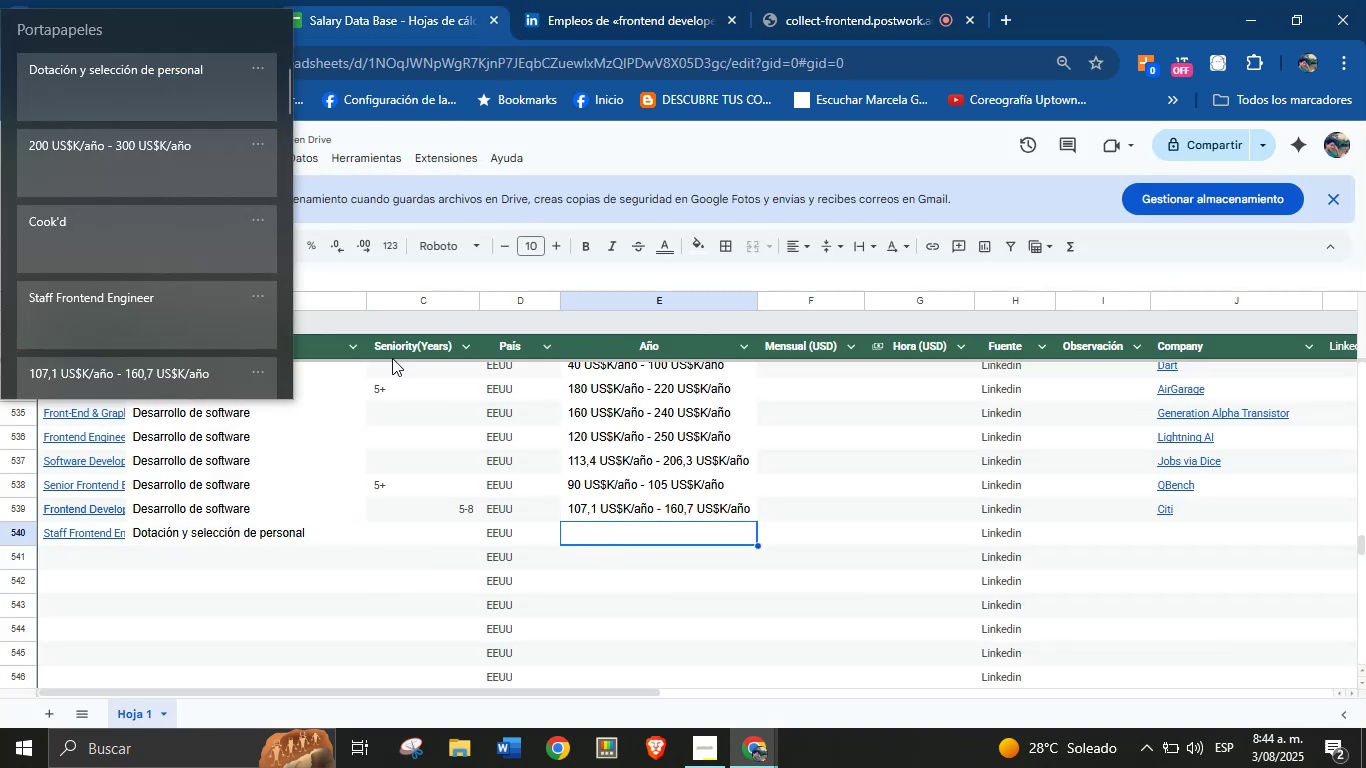 
key(Meta+MetaLeft)
 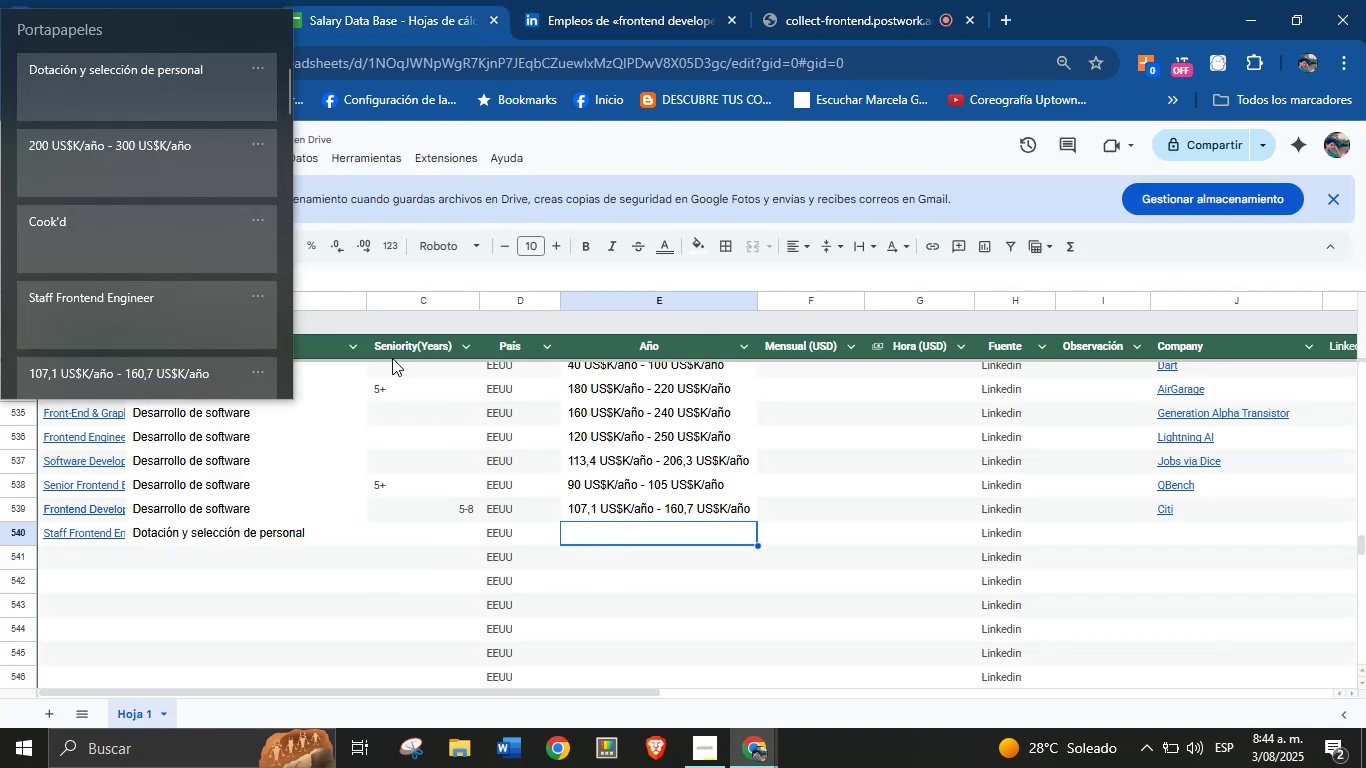 
key(Meta+V)
 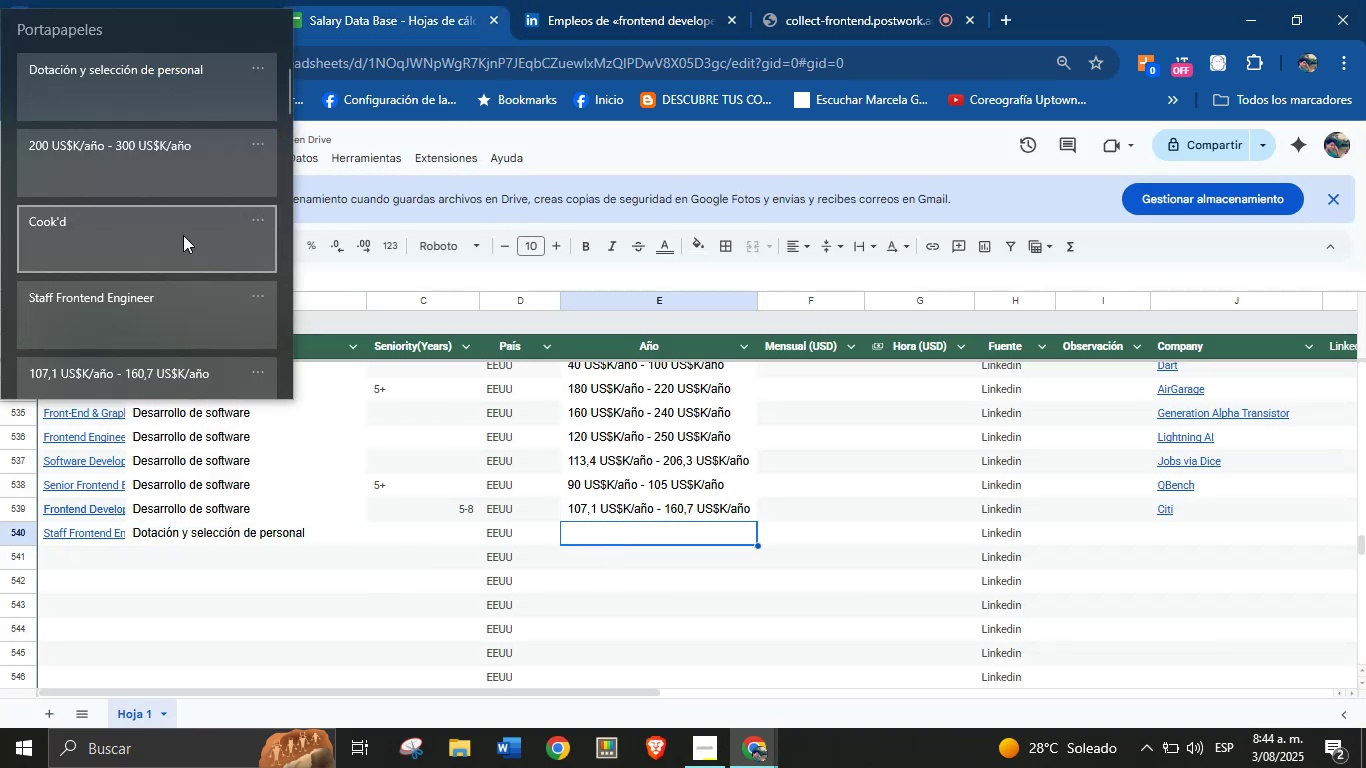 
left_click([145, 167])
 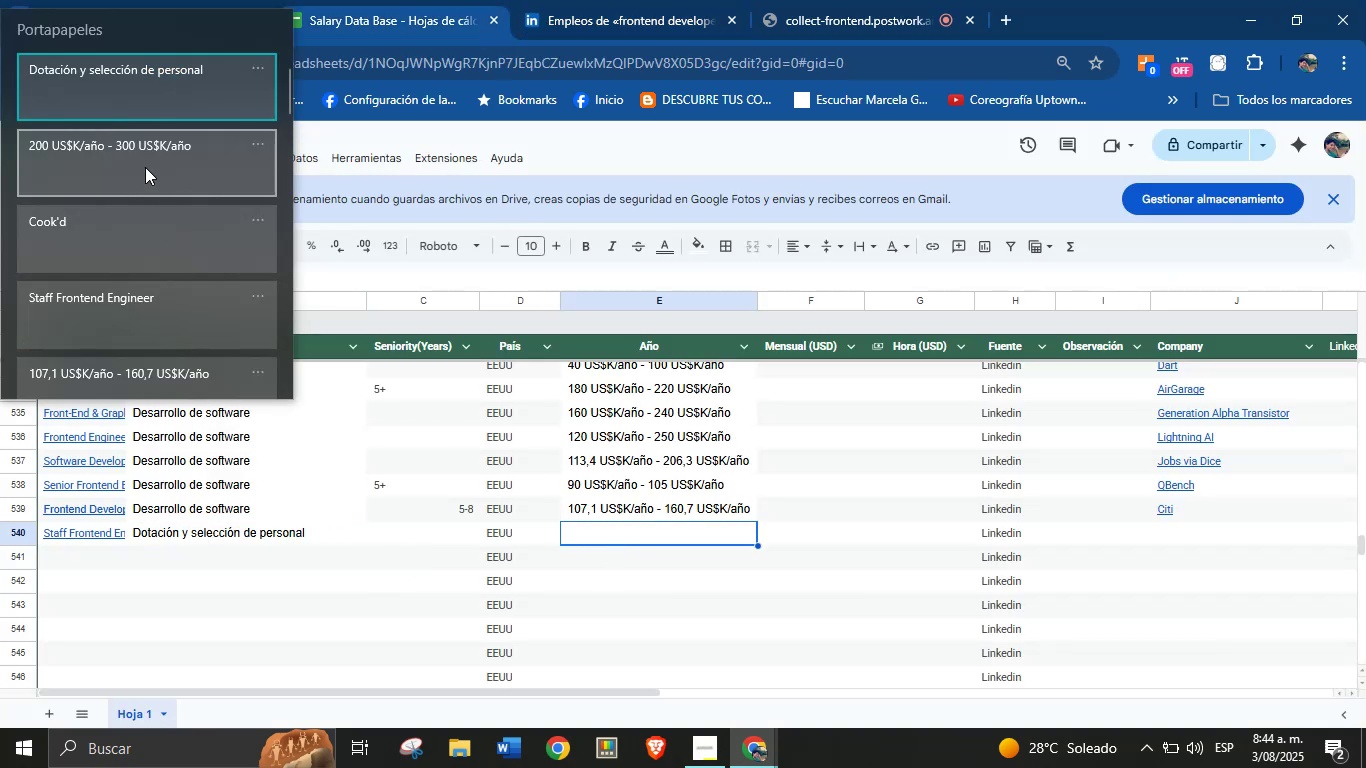 
key(Control+ControlLeft)
 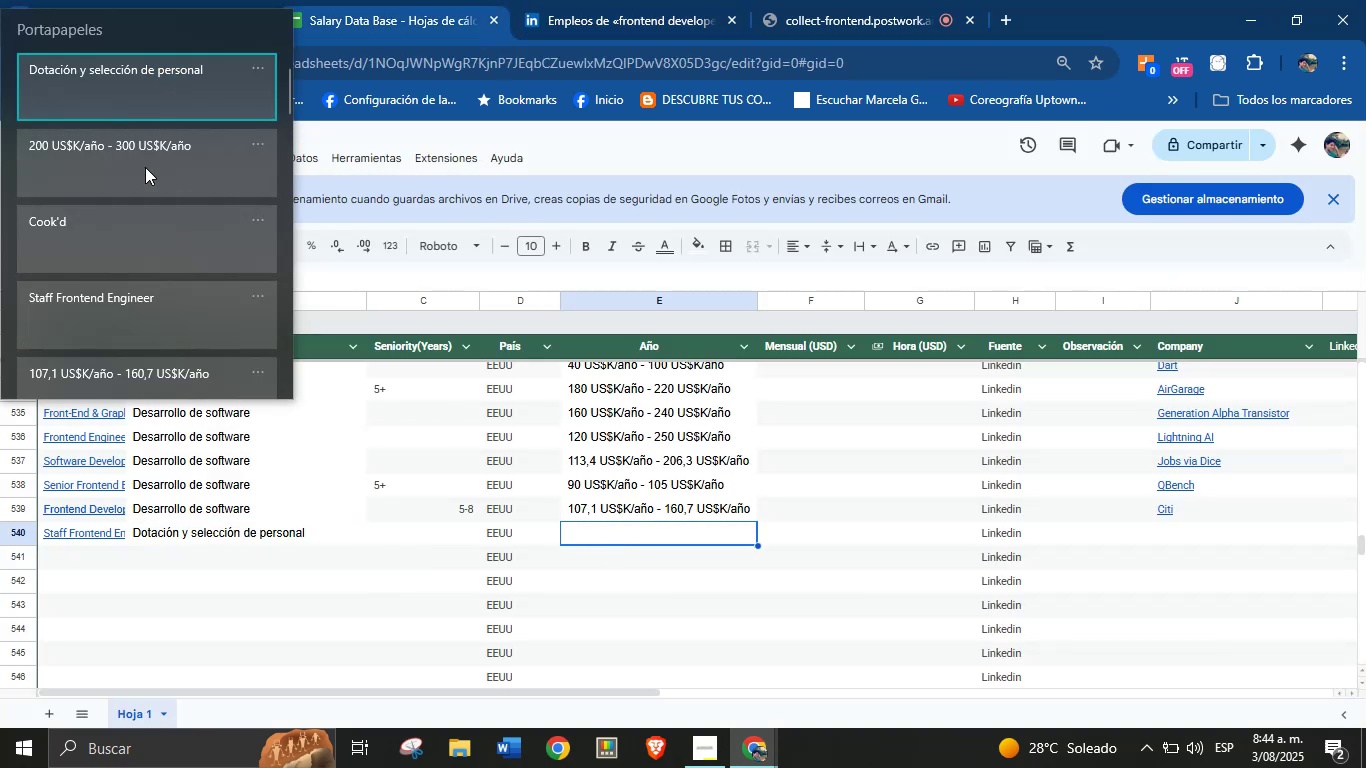 
key(Control+V)
 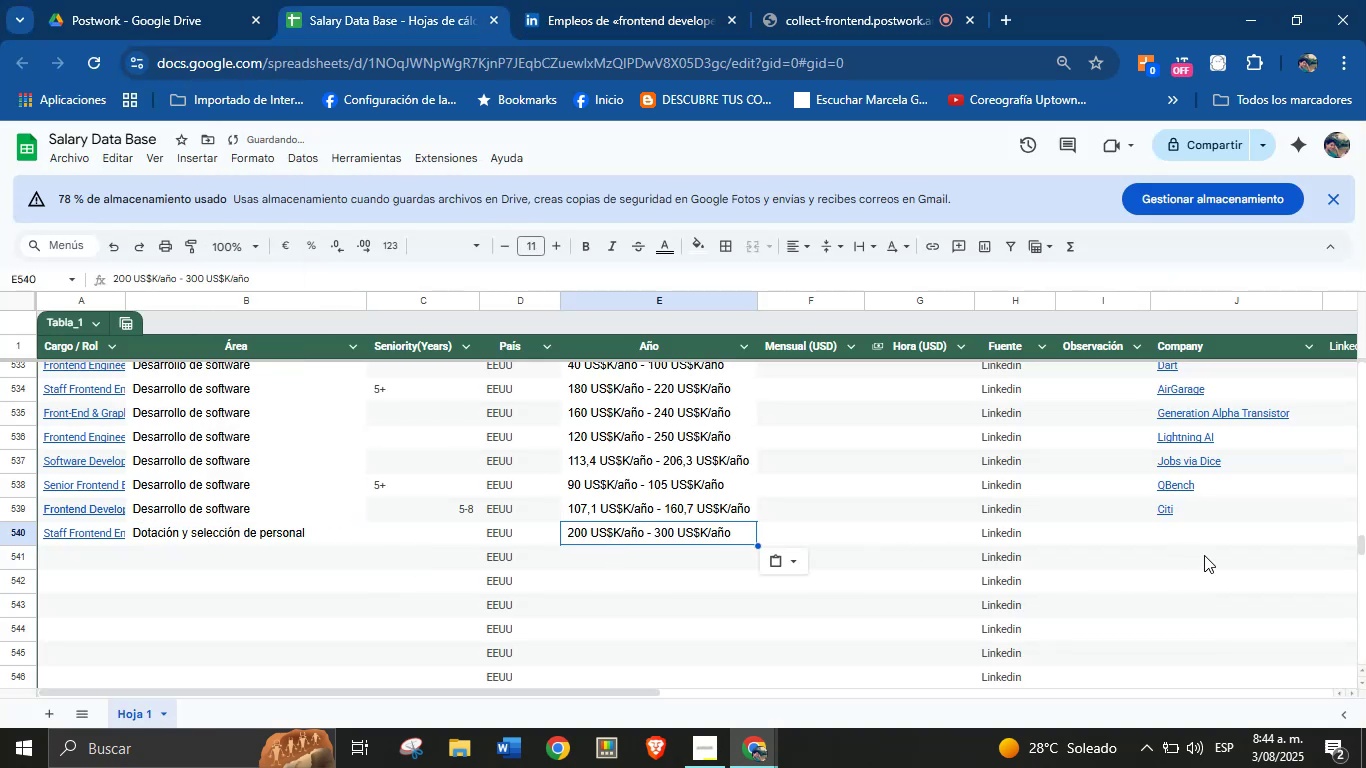 
left_click([1204, 536])
 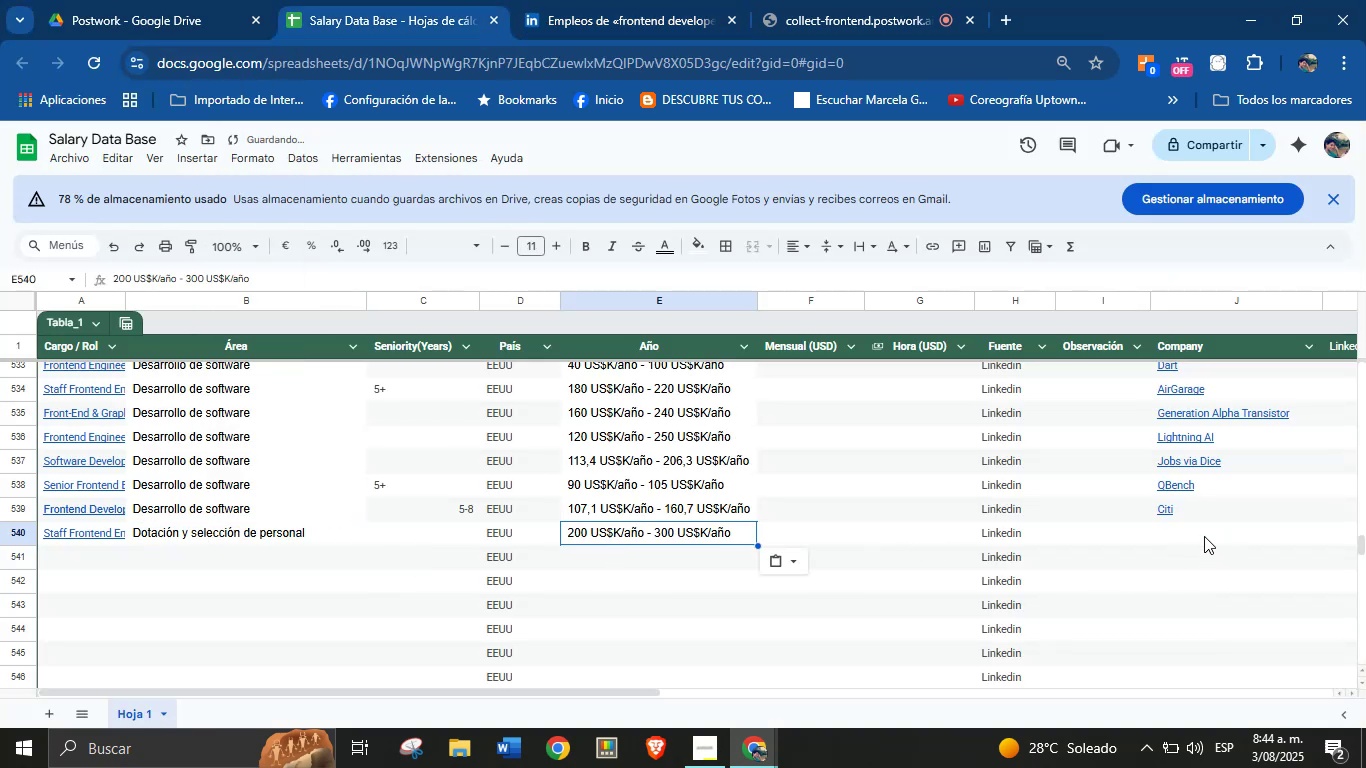 
key(Meta+MetaLeft)
 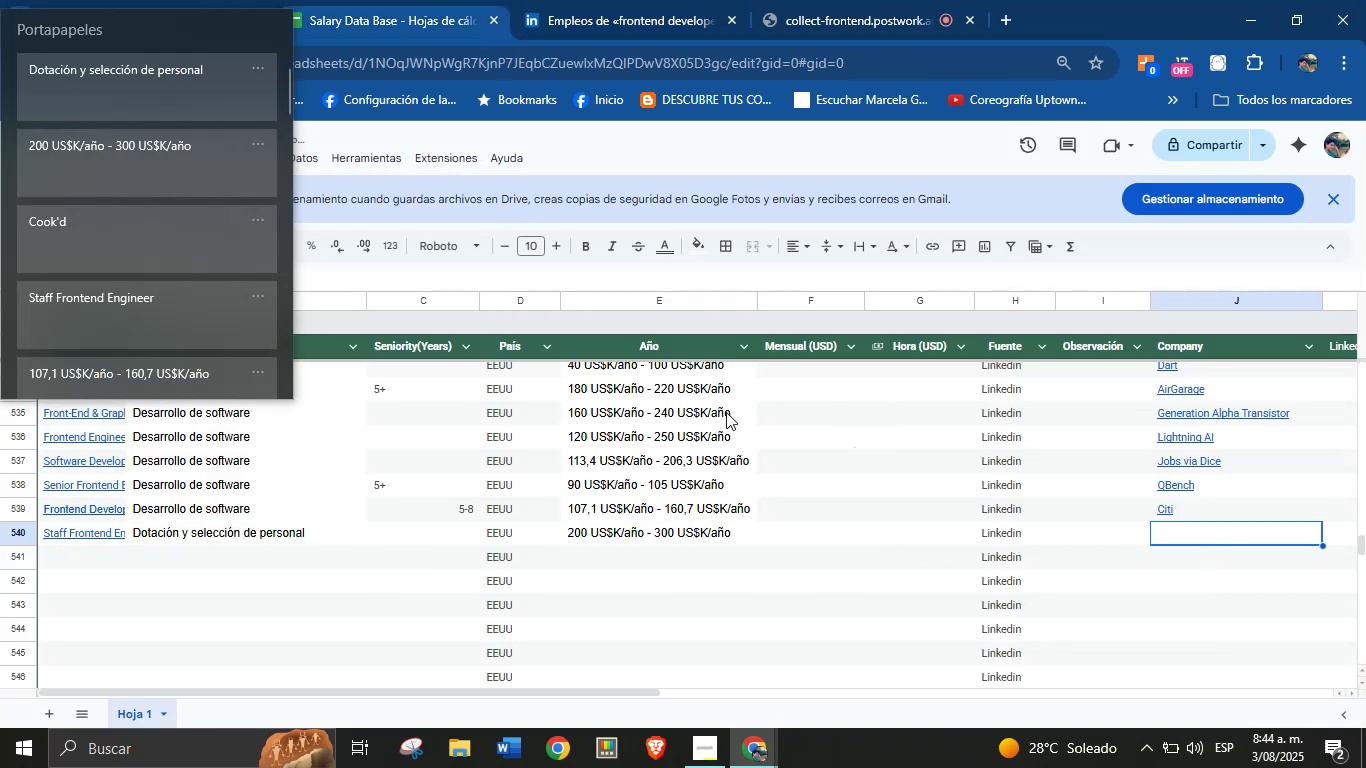 
key(Meta+MetaLeft)
 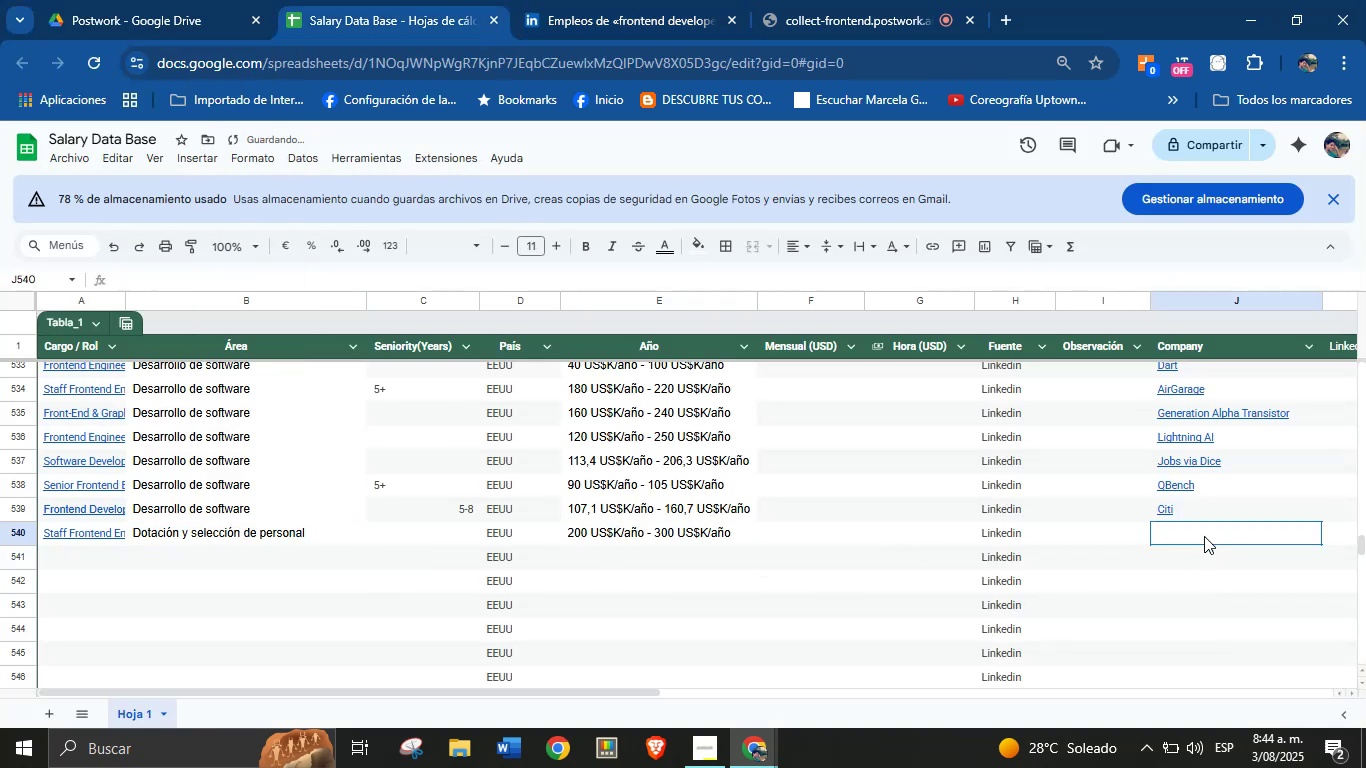 
key(Meta+V)
 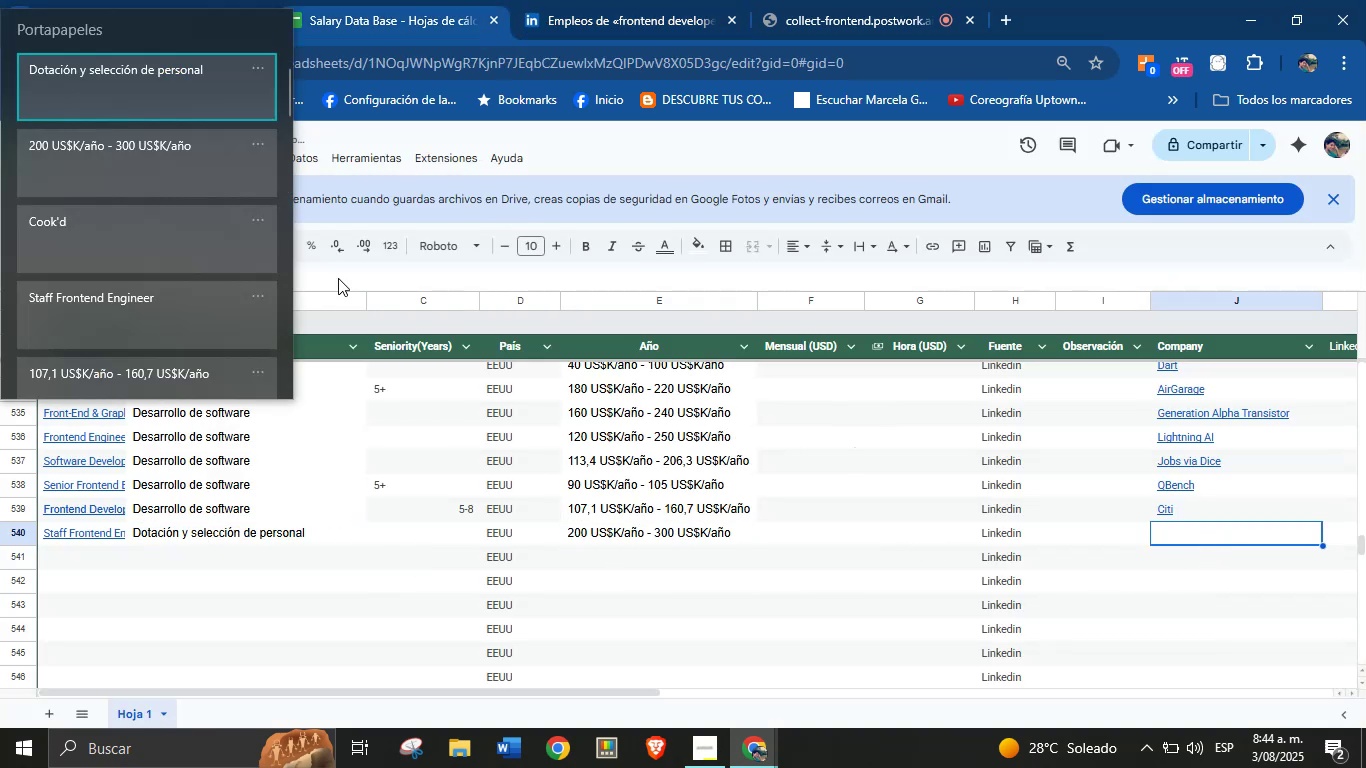 
left_click([86, 219])
 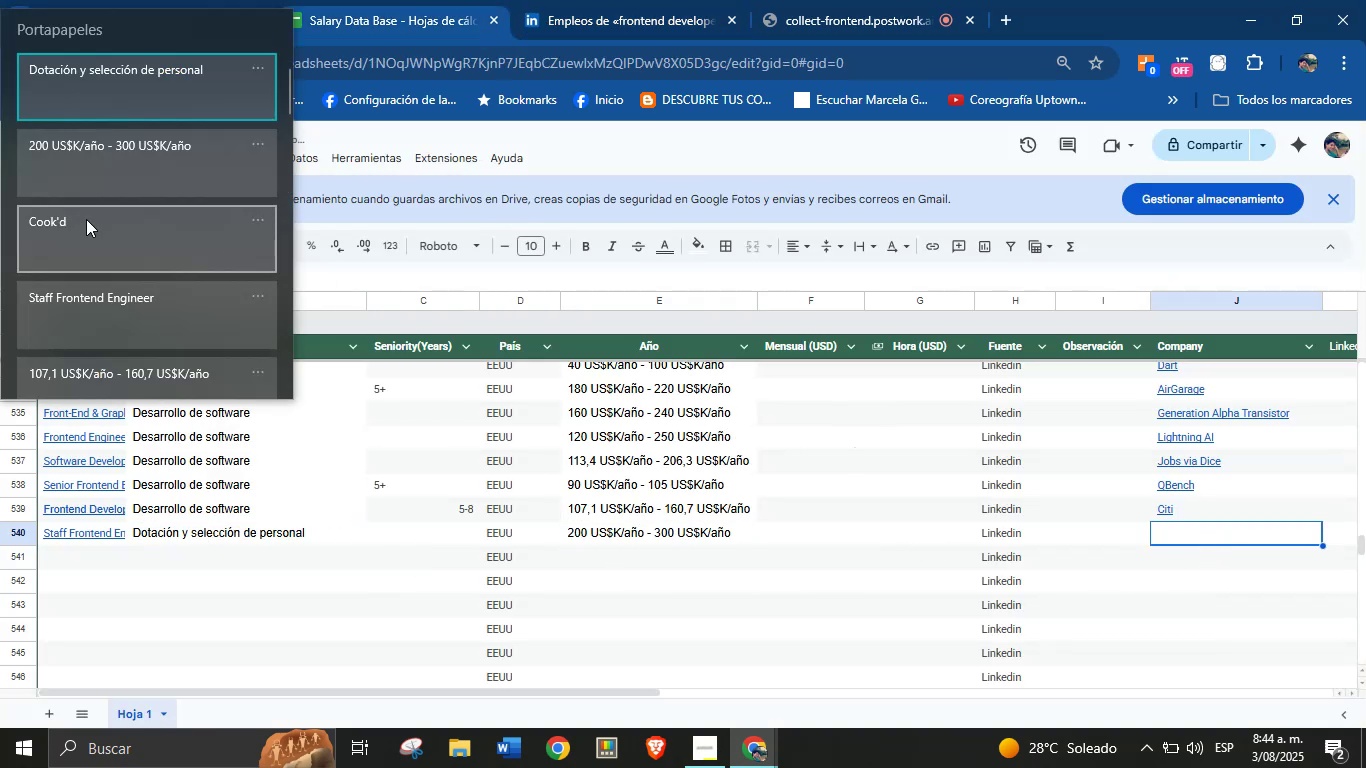 
key(Control+ControlLeft)
 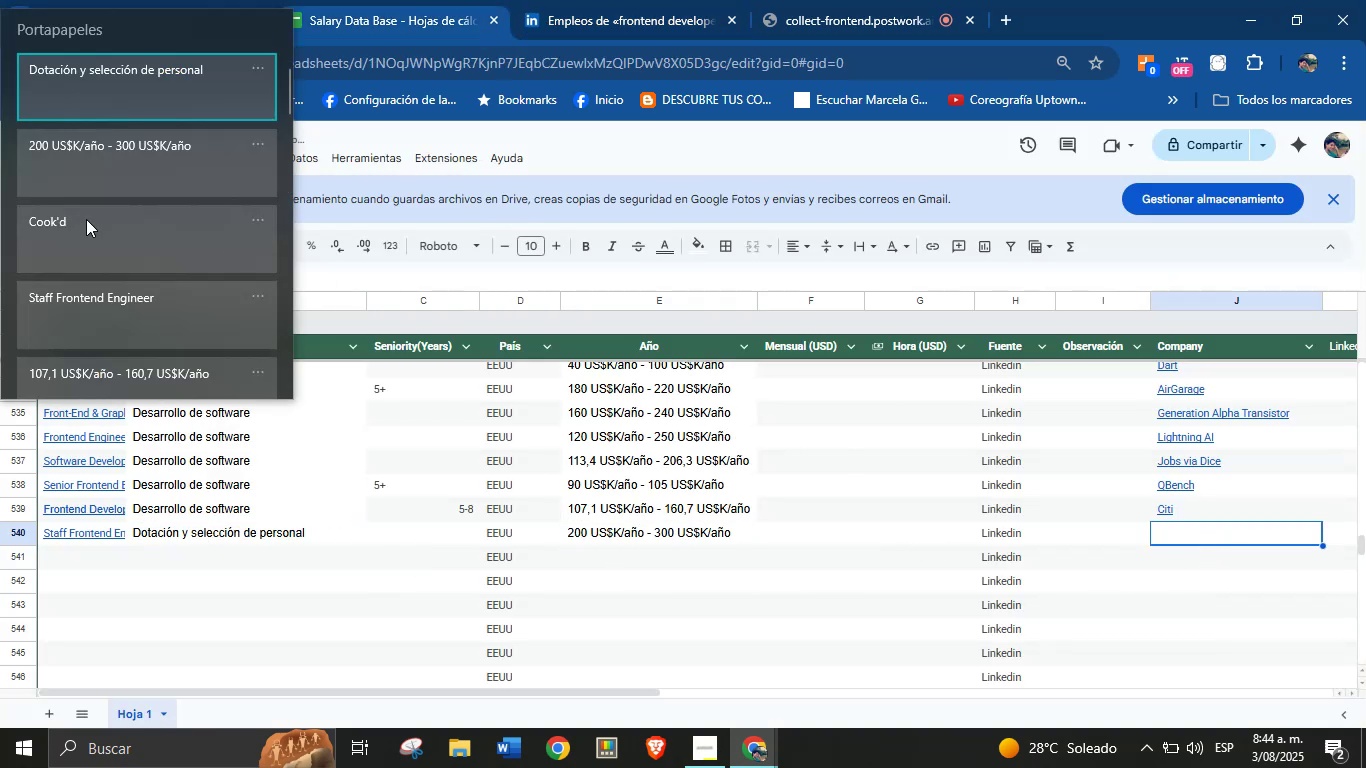 
key(Control+V)
 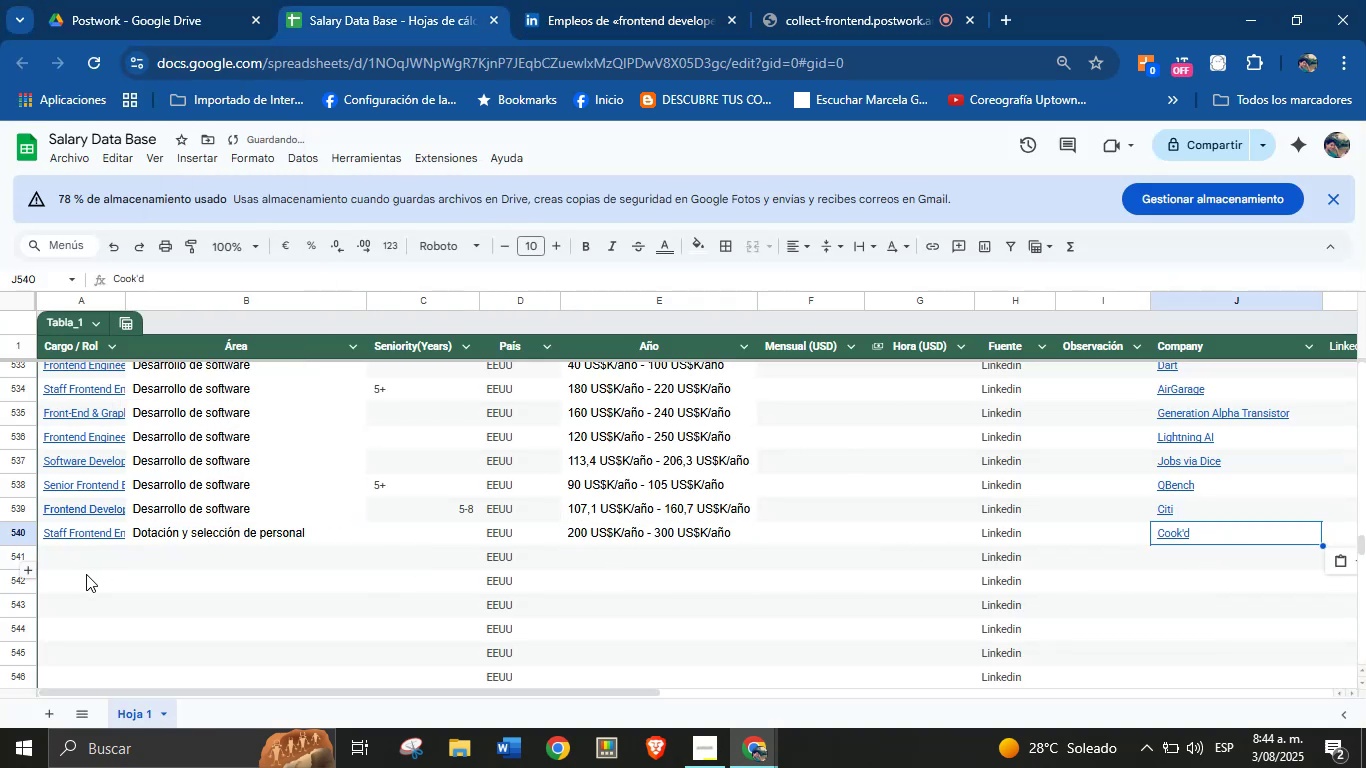 
left_click([86, 562])
 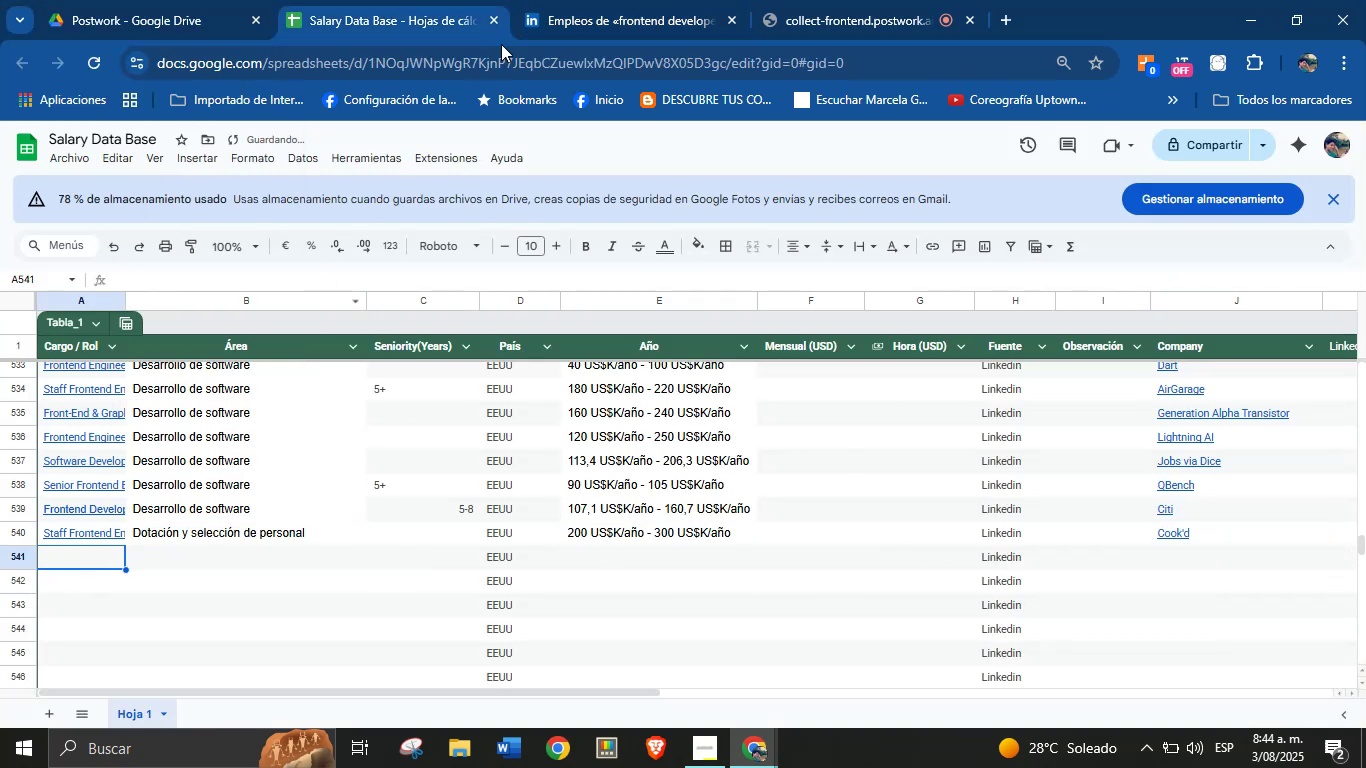 
left_click([600, 0])
 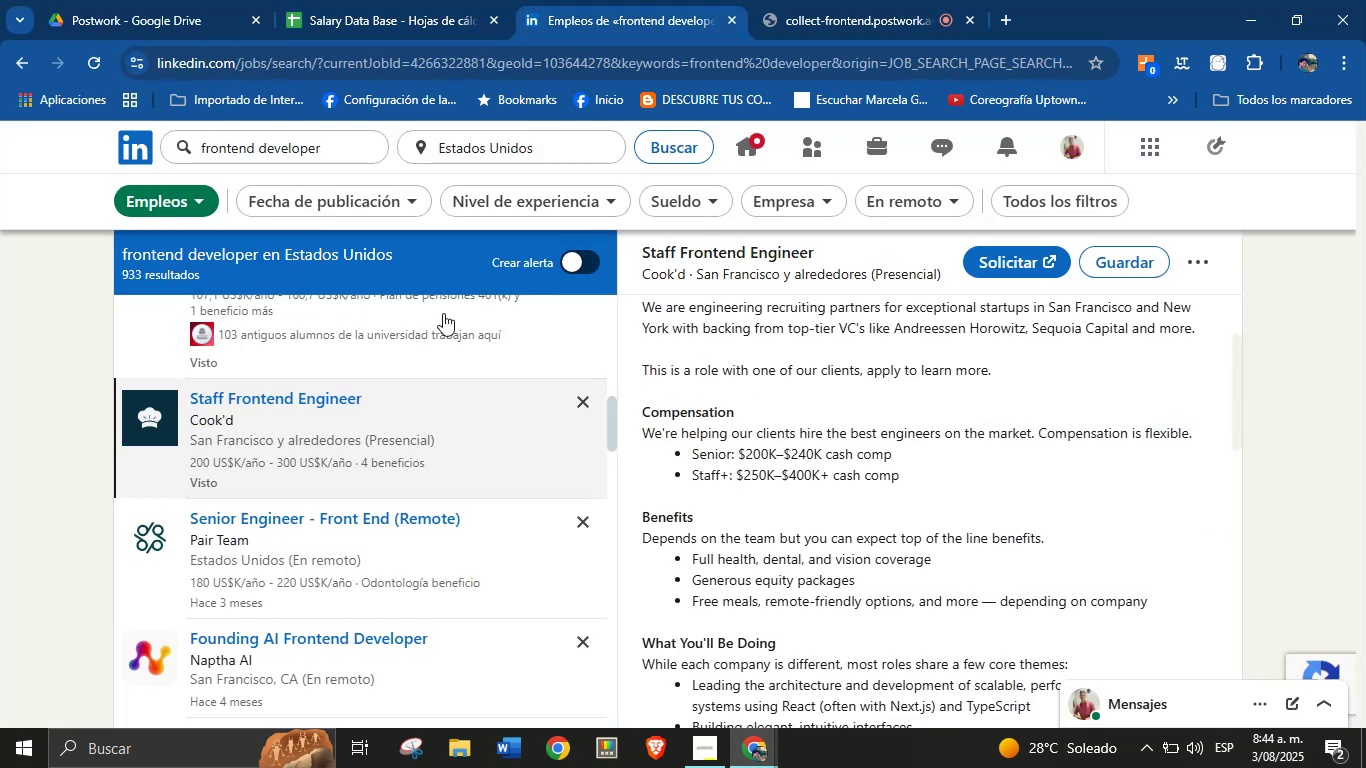 
scroll: coordinate [381, 403], scroll_direction: down, amount: 1.0
 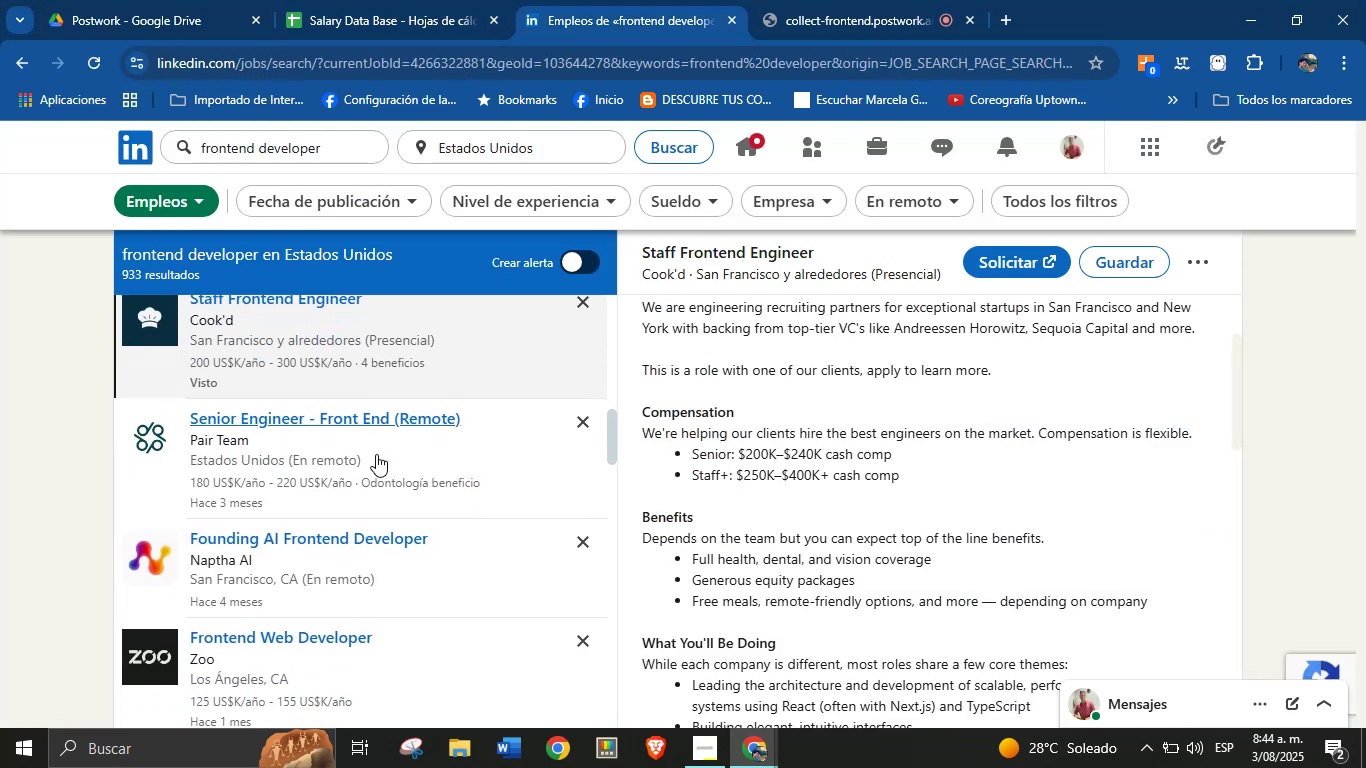 
left_click([378, 444])
 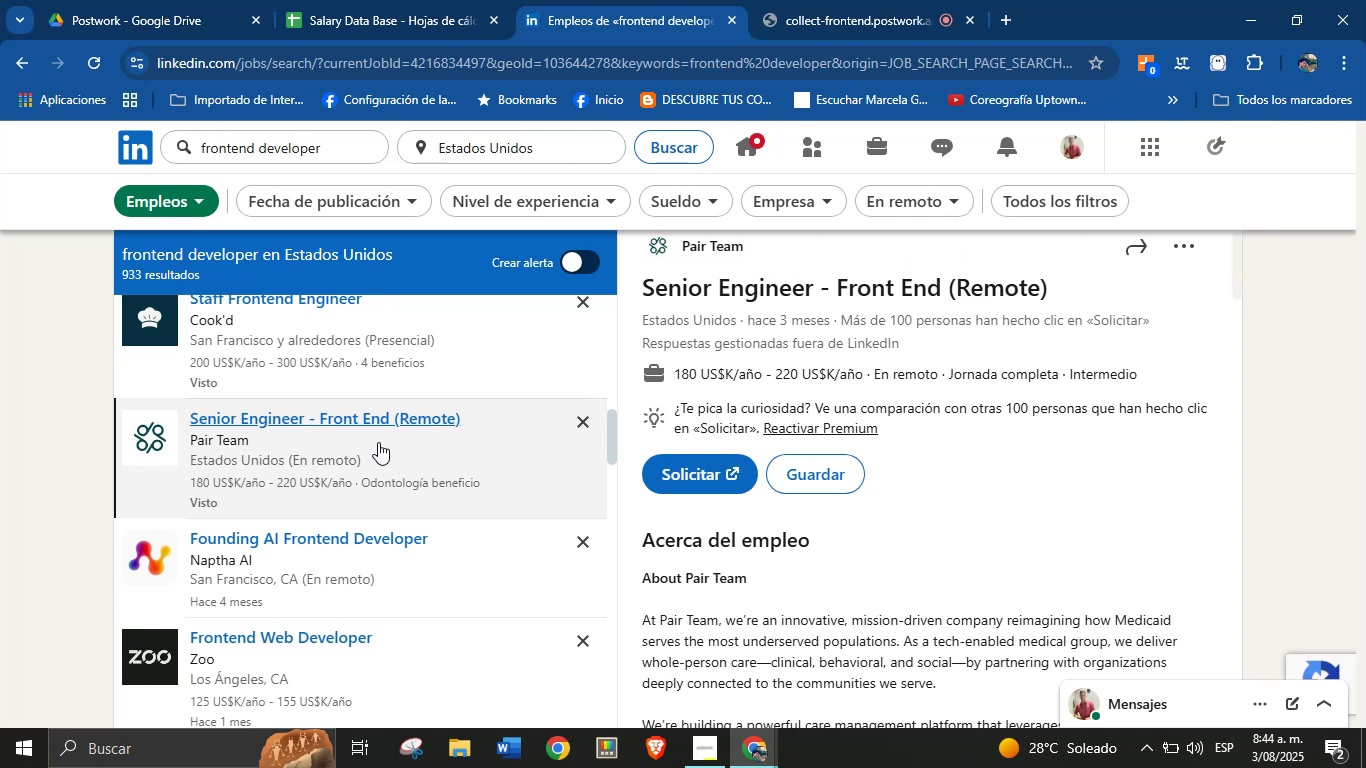 
wait(5.53)
 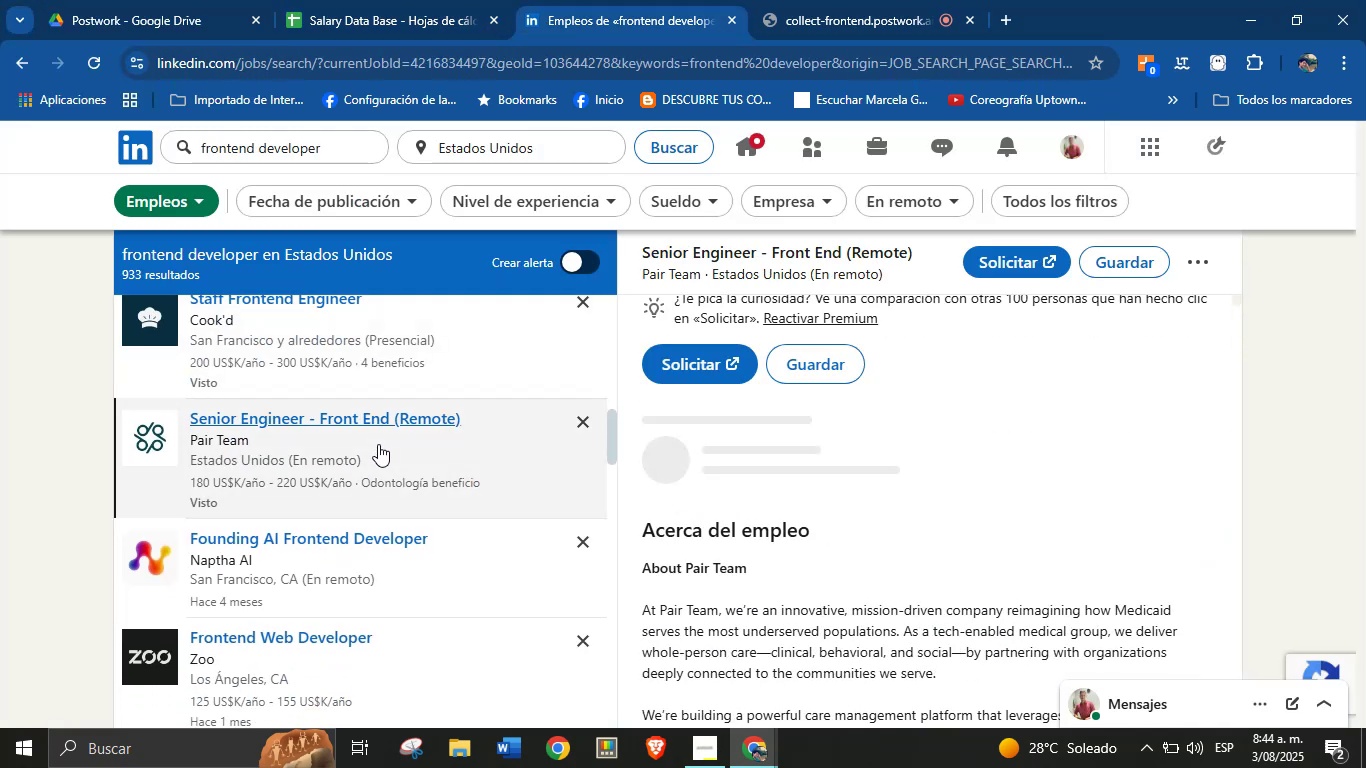 
scroll: coordinate [905, 392], scroll_direction: up, amount: 2.0
 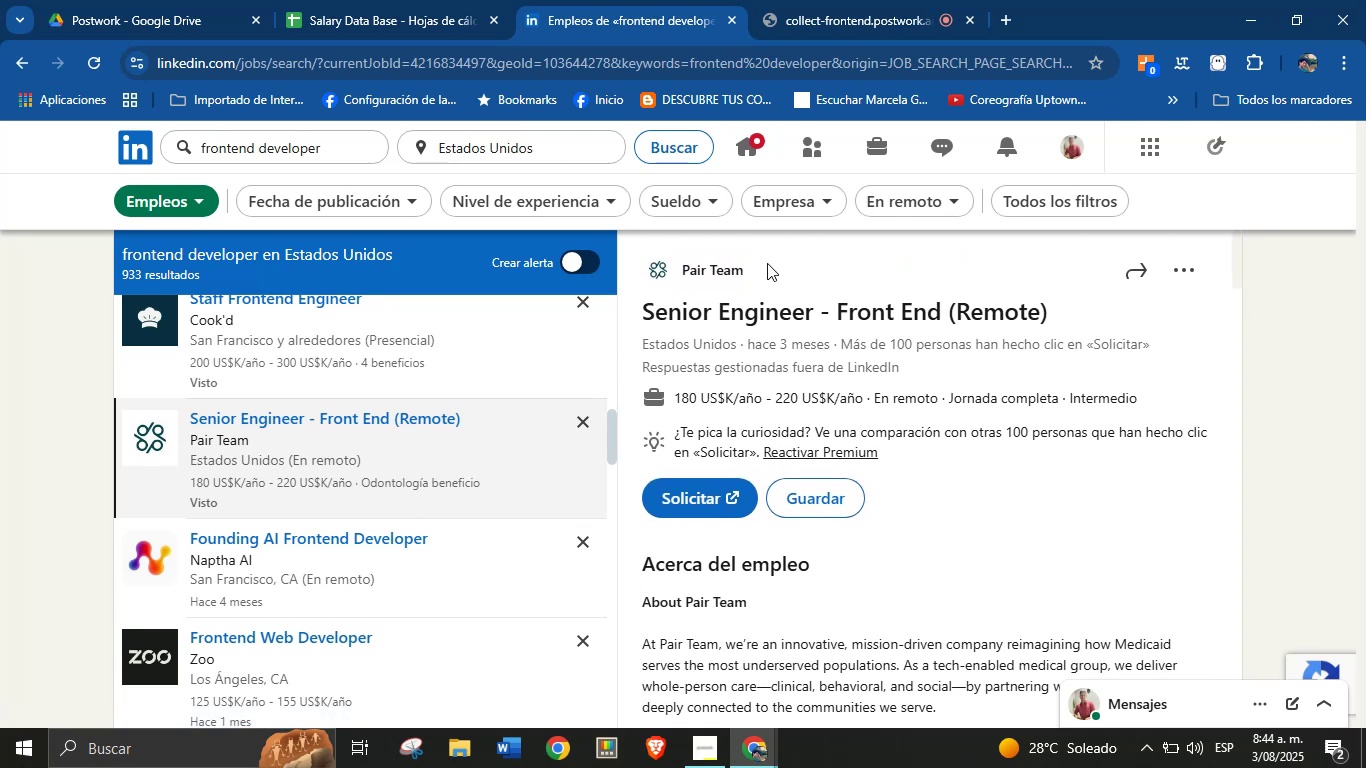 
left_click_drag(start_coordinate=[753, 271], to_coordinate=[683, 272])
 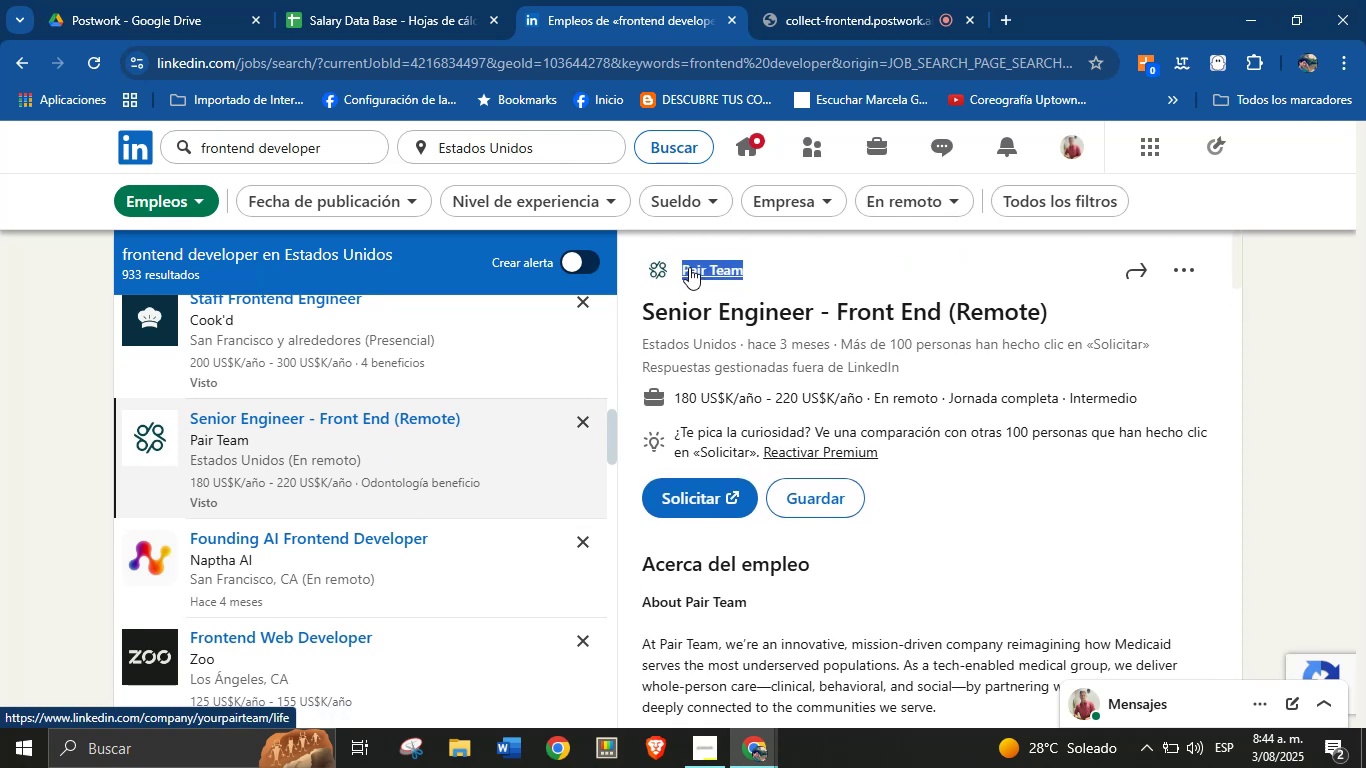 
key(Alt+Control+ControlLeft)
 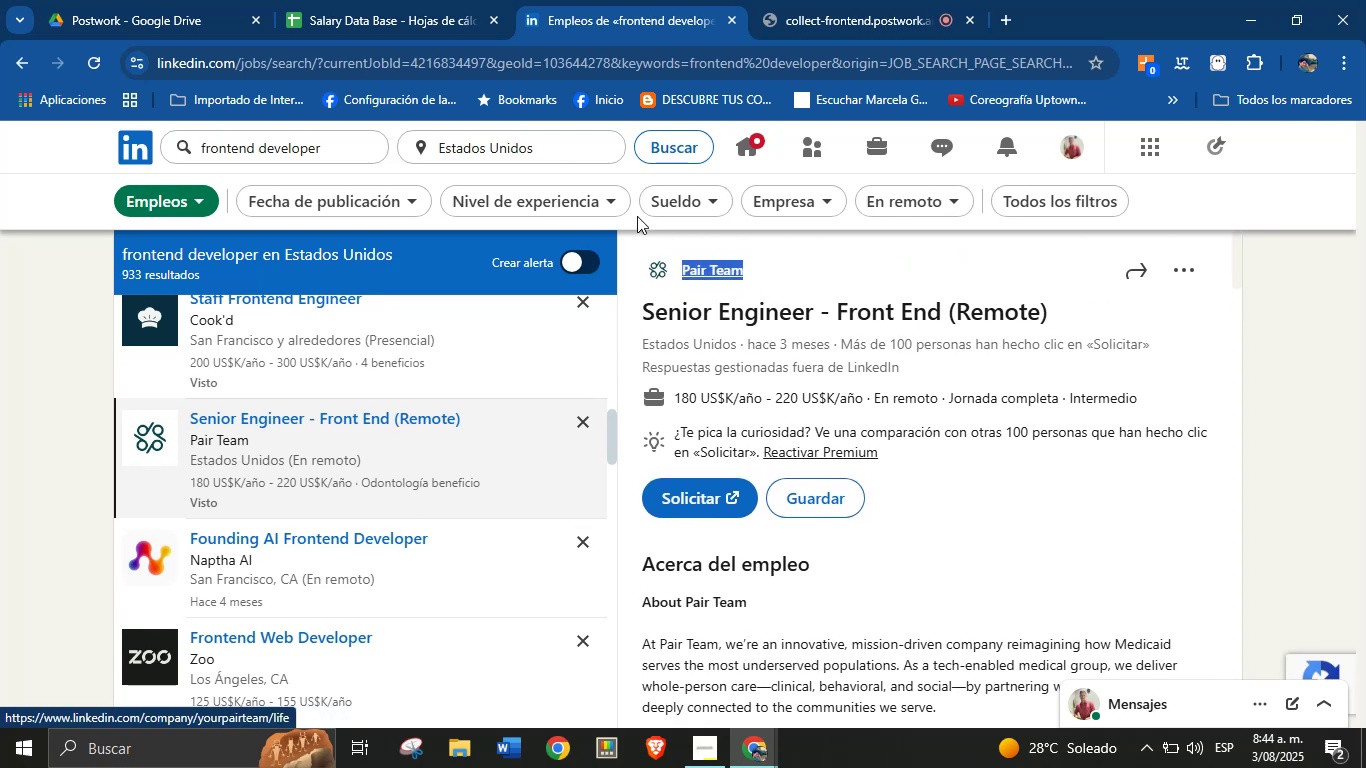 
key(Alt+AltLeft)
 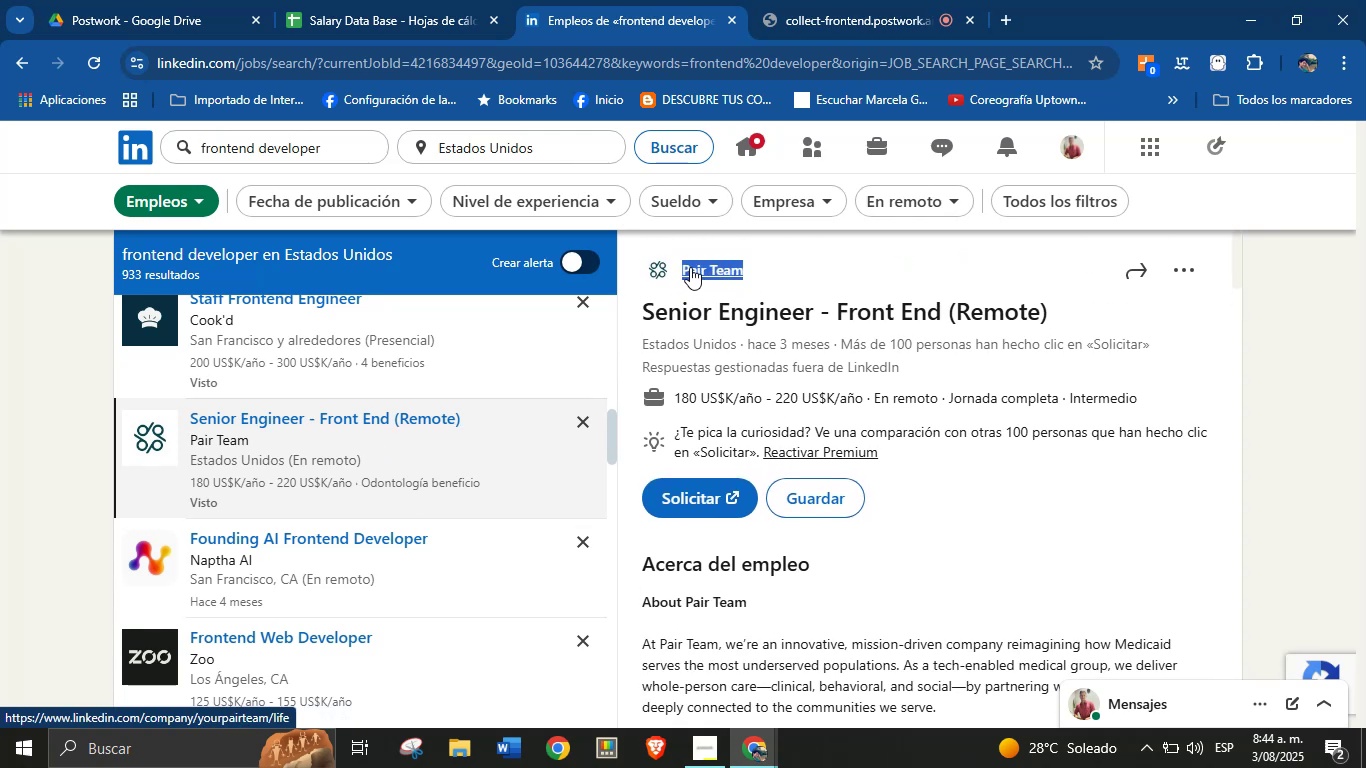 
key(Alt+Control+C)
 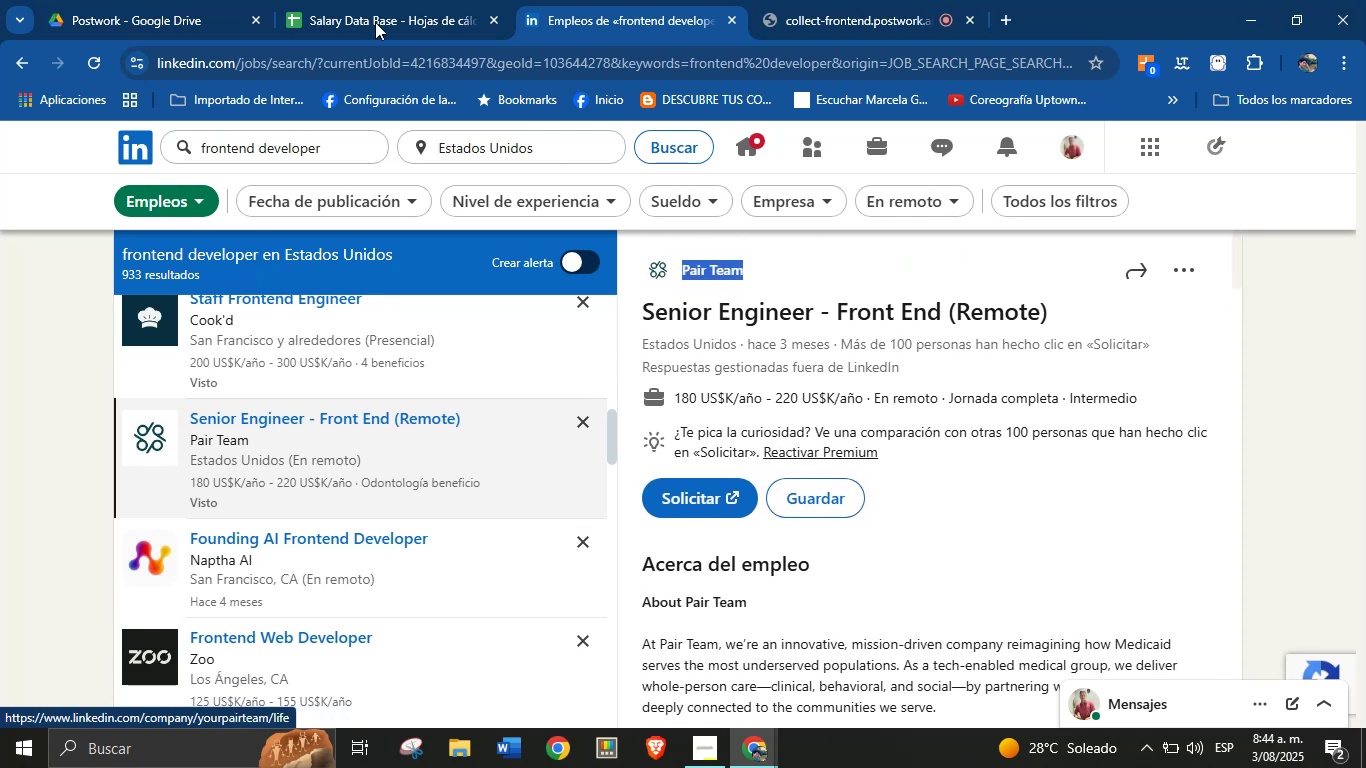 
left_click([342, 0])
 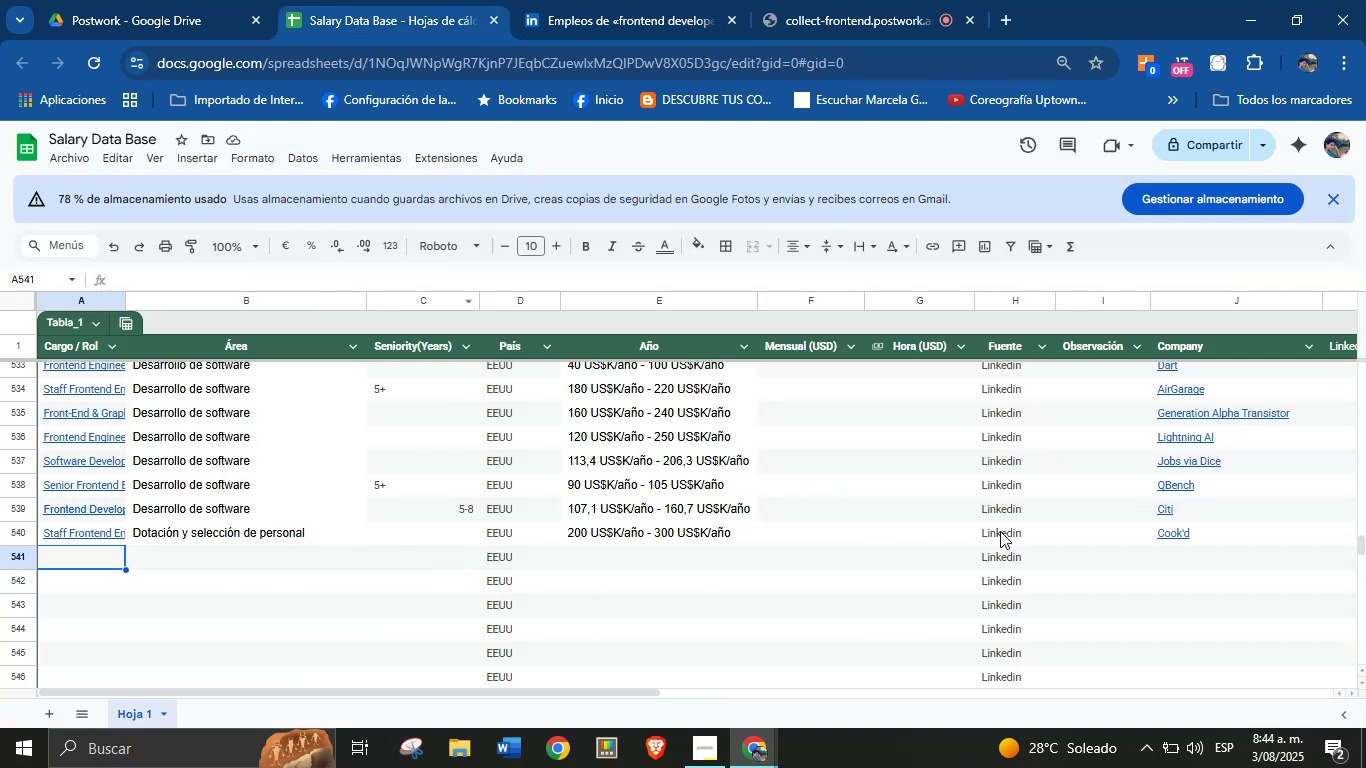 
left_click([1169, 556])
 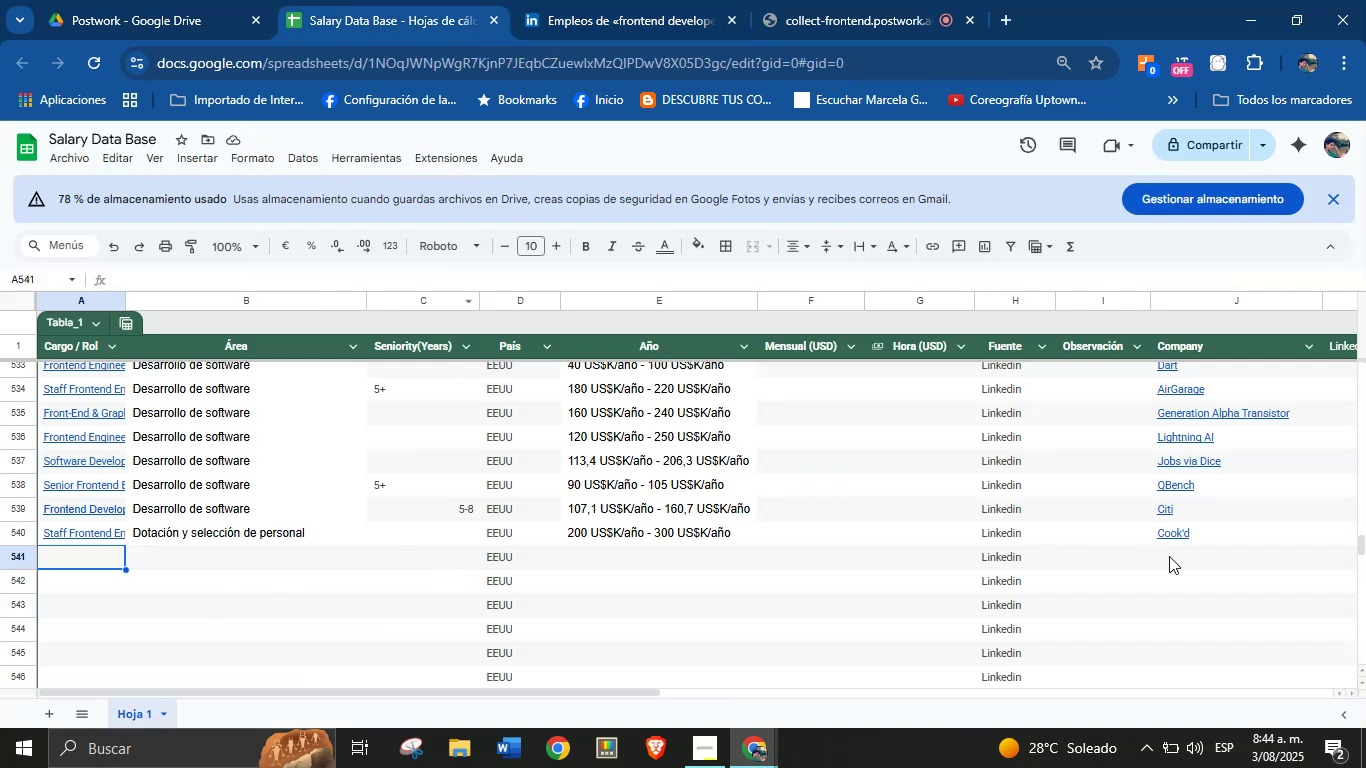 
key(Break)
 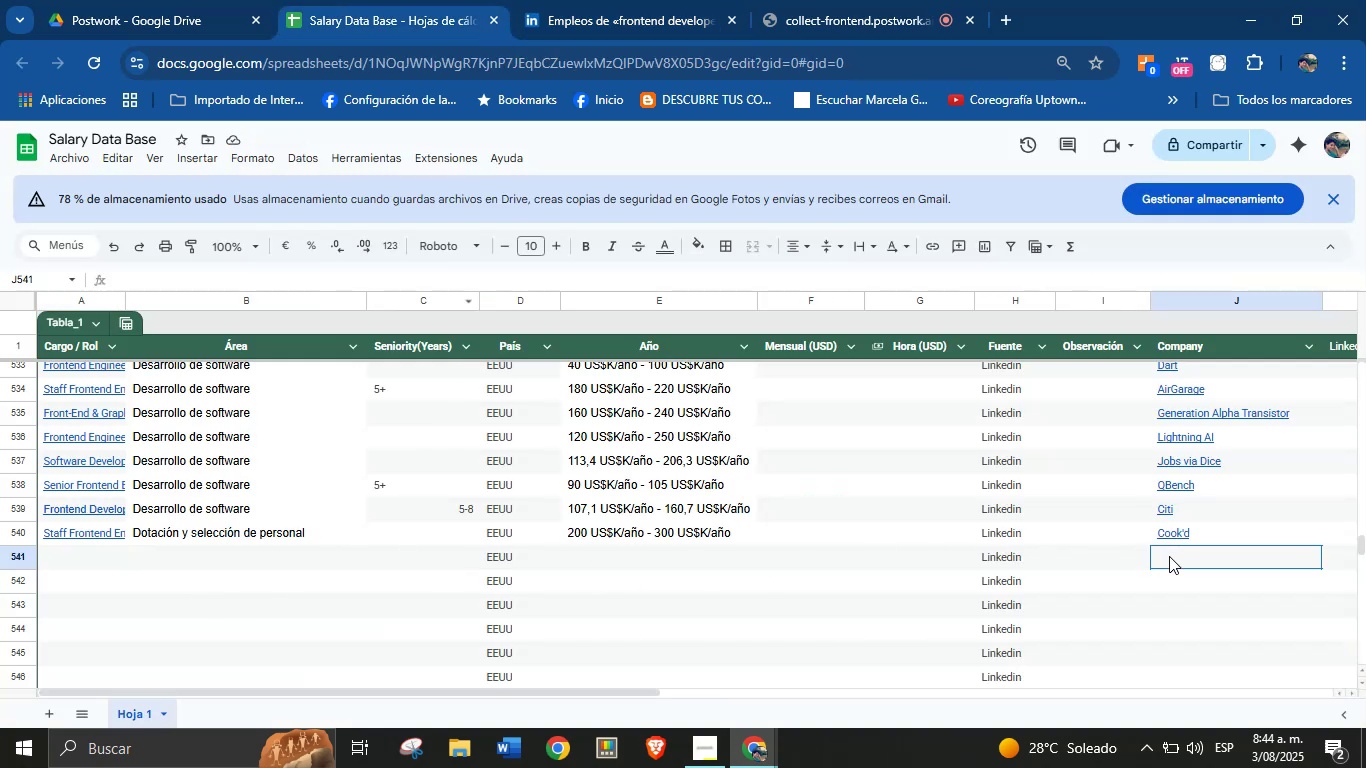 
key(Control+ControlLeft)
 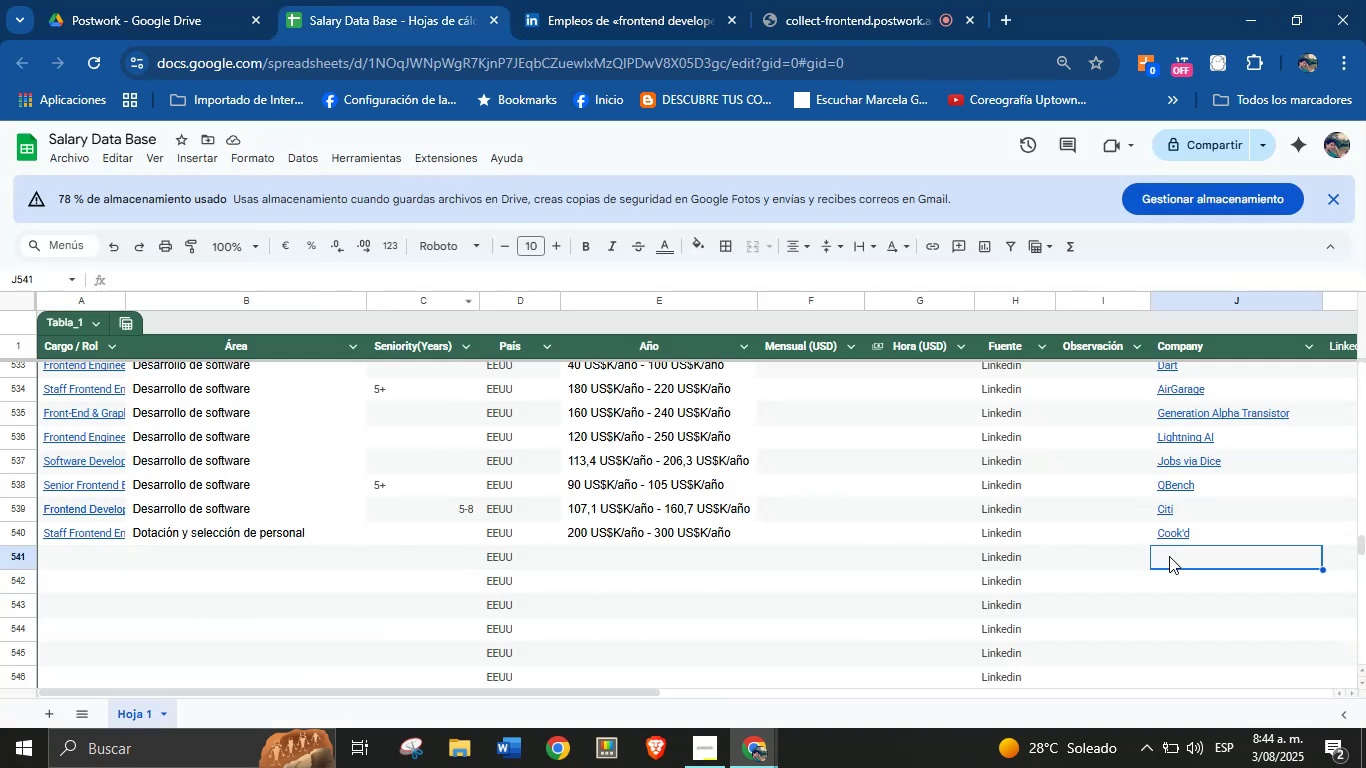 
key(Control+V)
 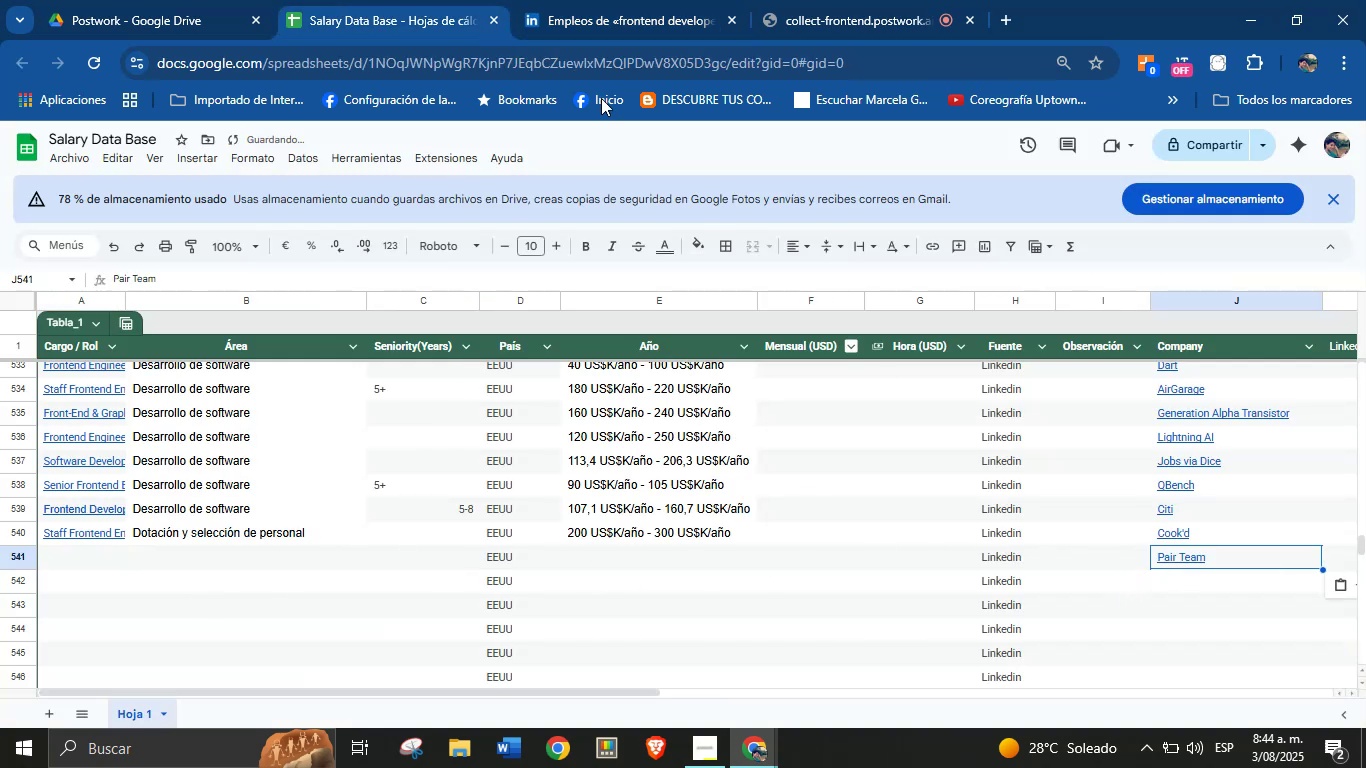 
left_click([574, 0])
 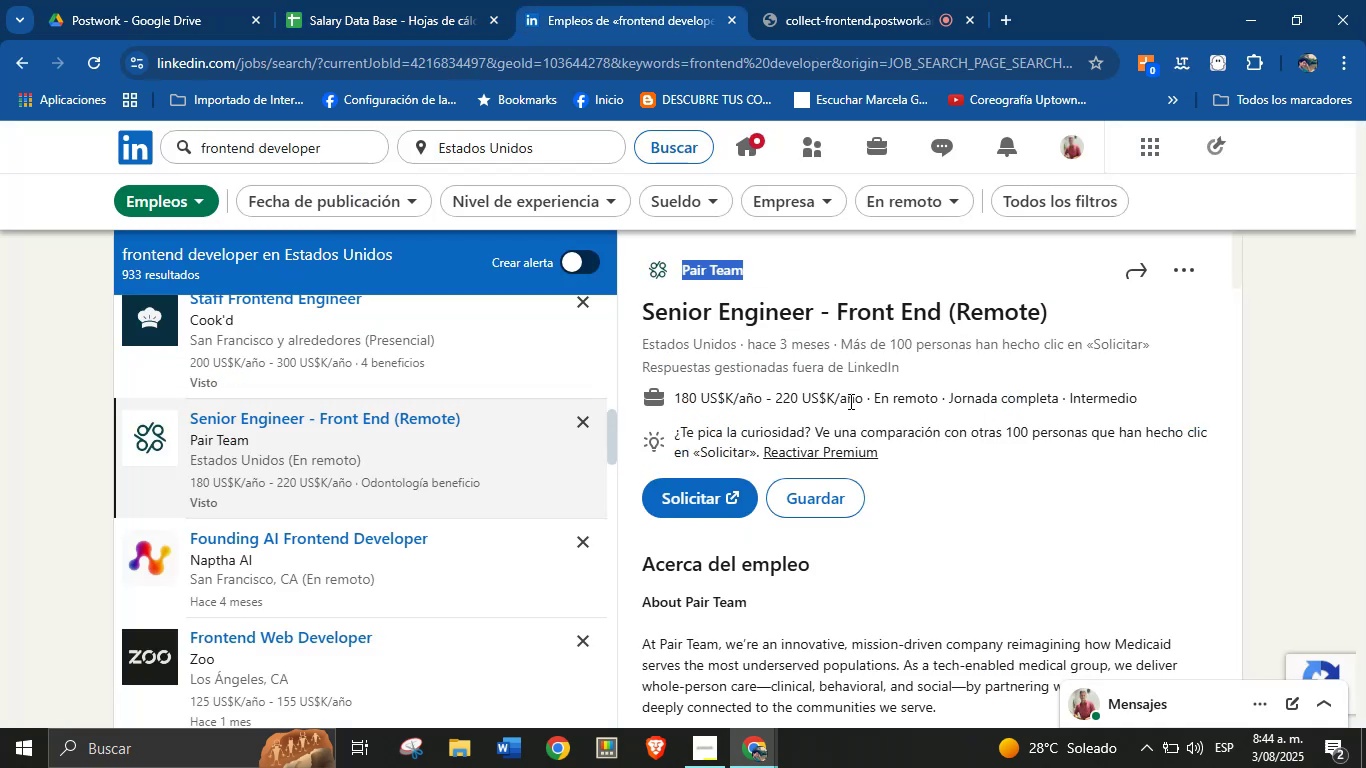 
left_click_drag(start_coordinate=[865, 405], to_coordinate=[673, 406])
 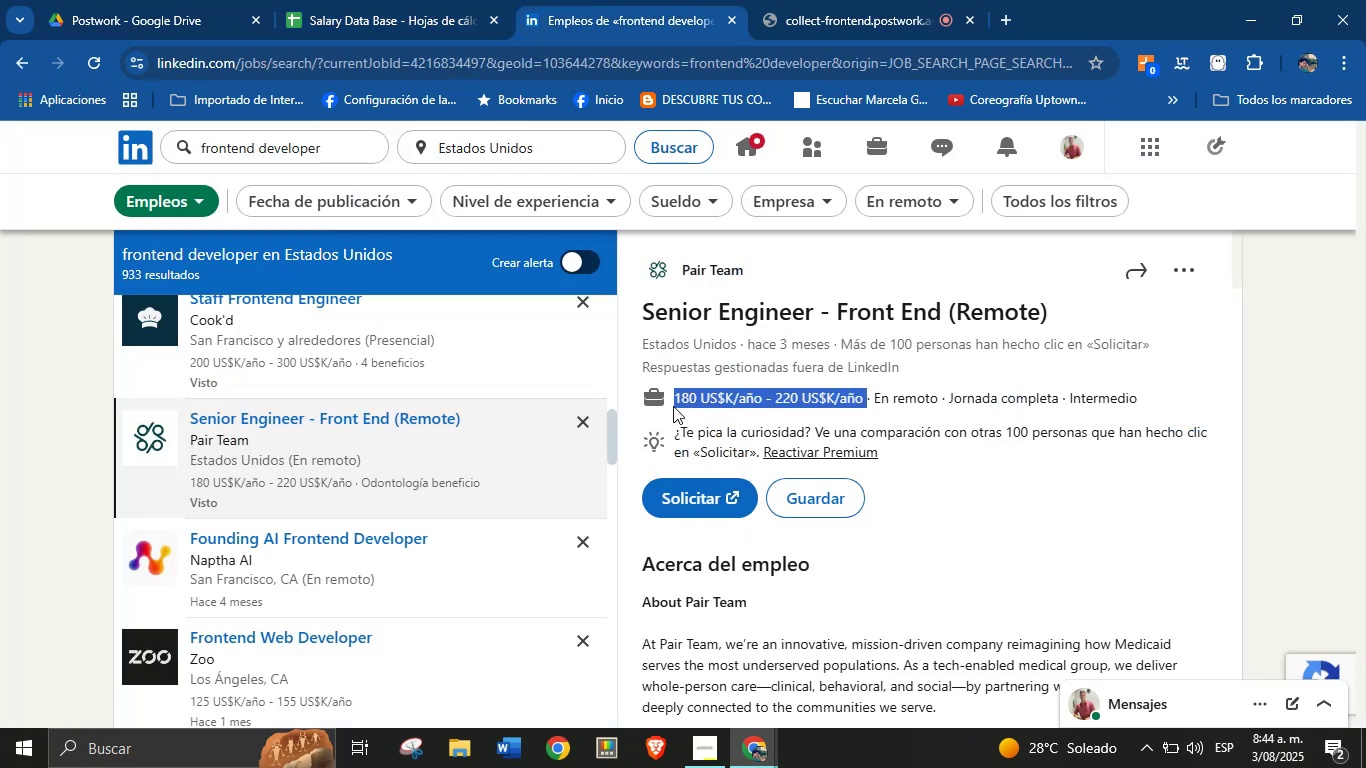 
key(Alt+Control+ControlLeft)
 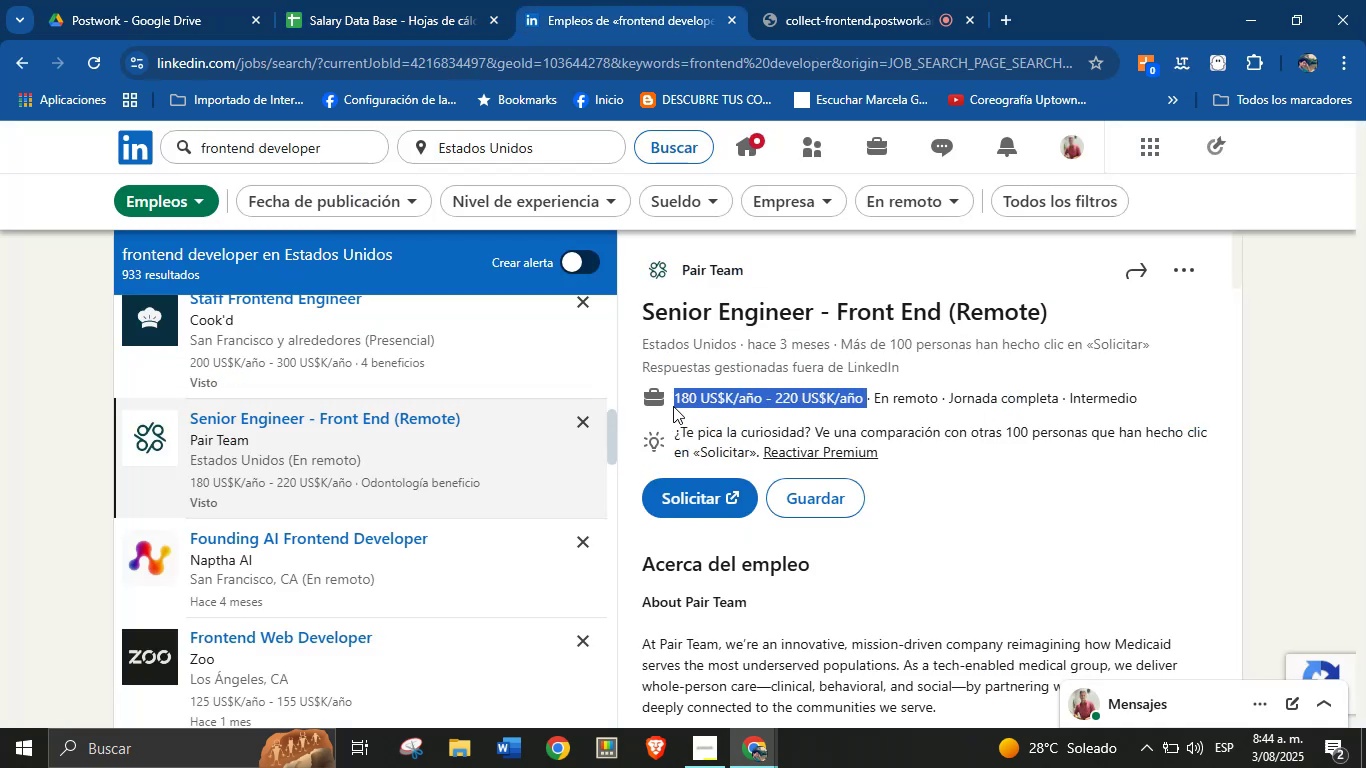 
key(Alt+AltLeft)
 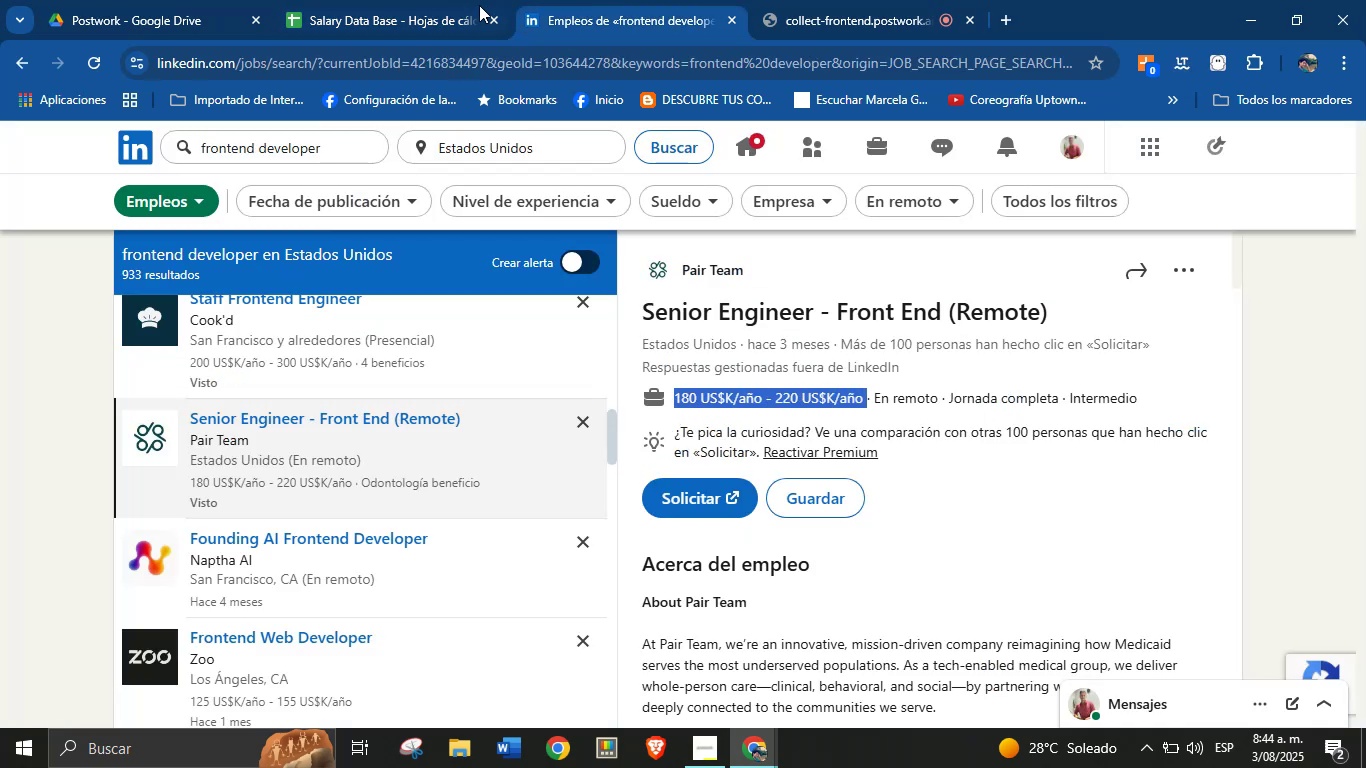 
key(Alt+Control+C)
 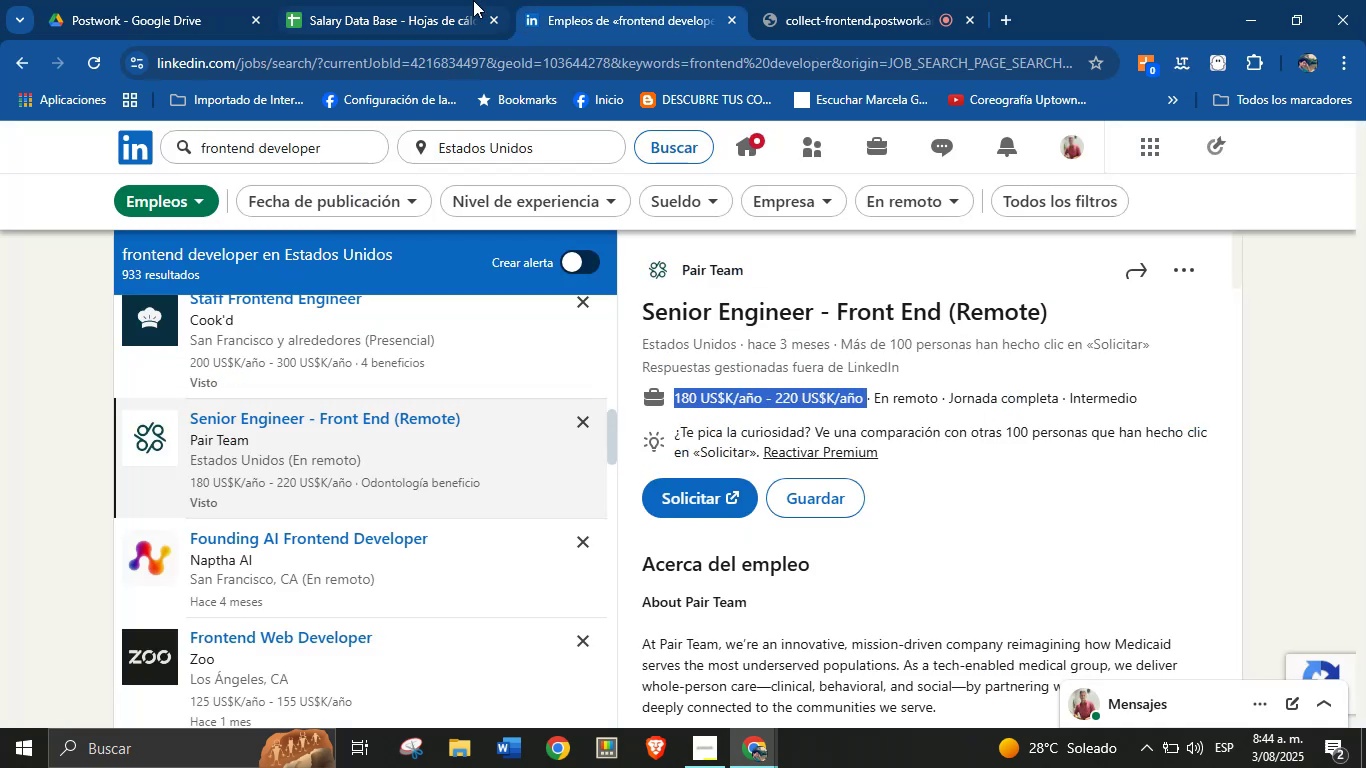 
left_click([425, 0])
 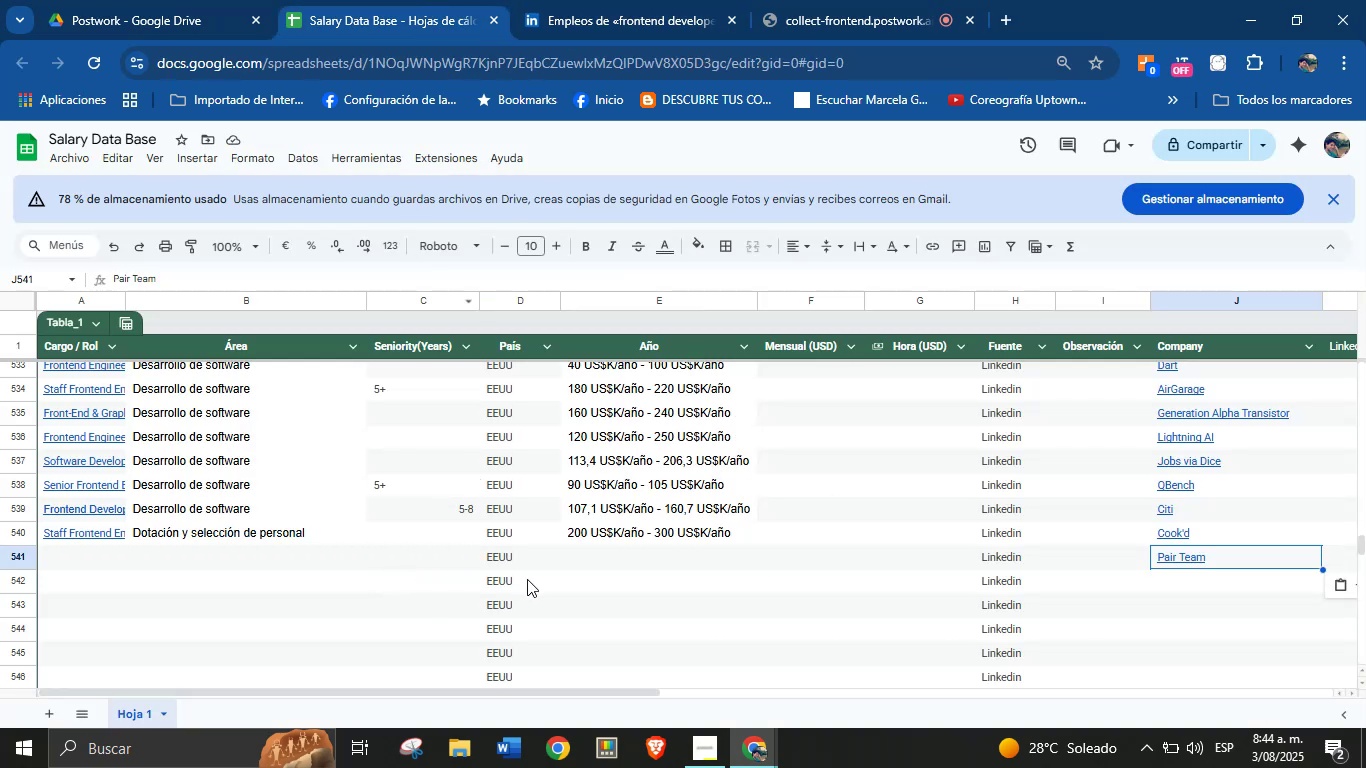 
left_click([597, 557])
 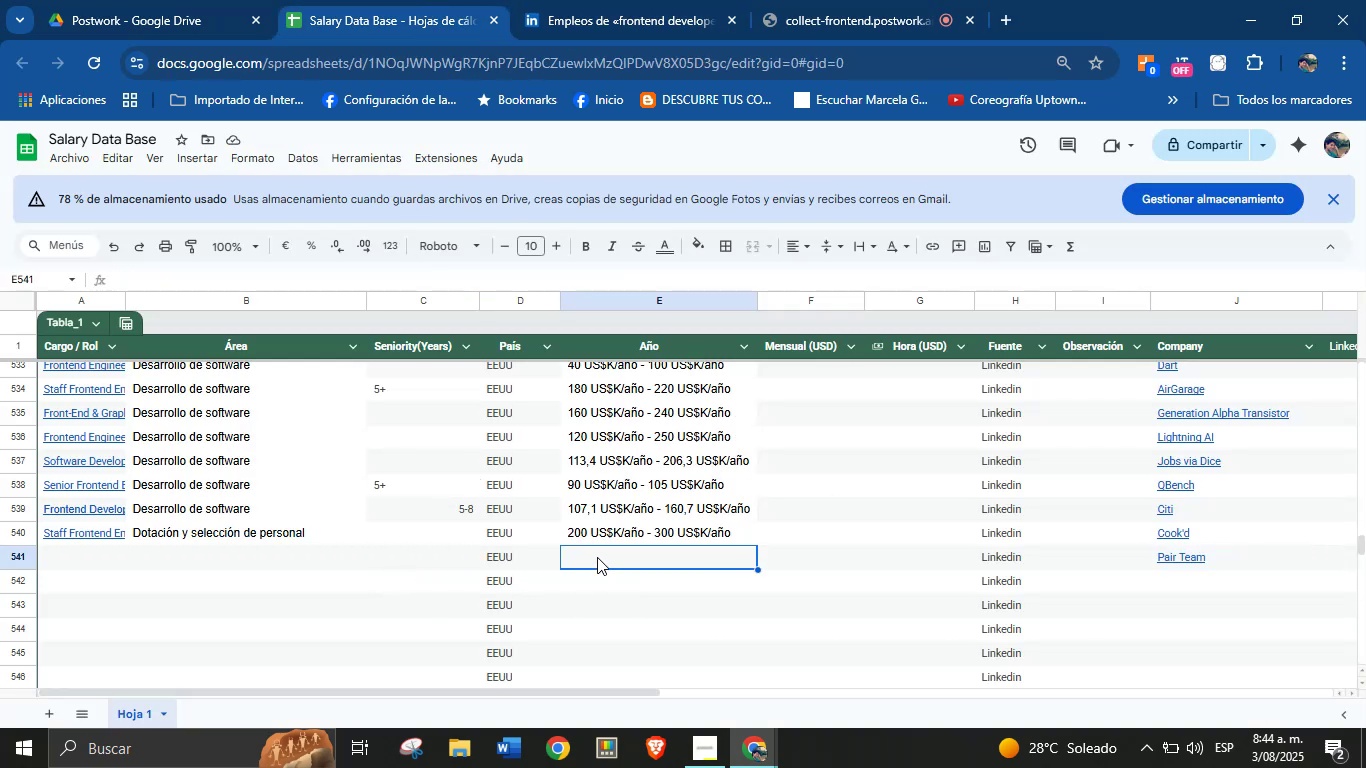 
key(Control+V)
 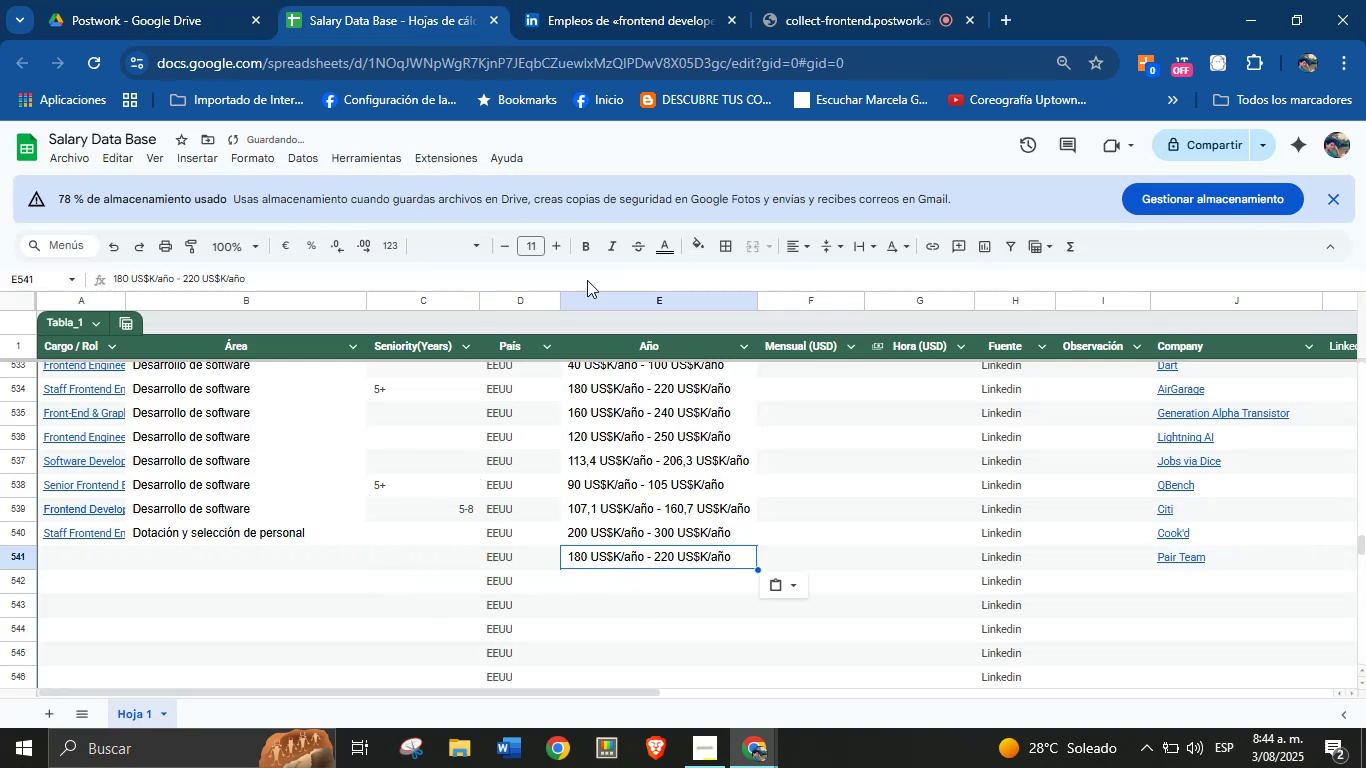 
key(Control+ControlLeft)
 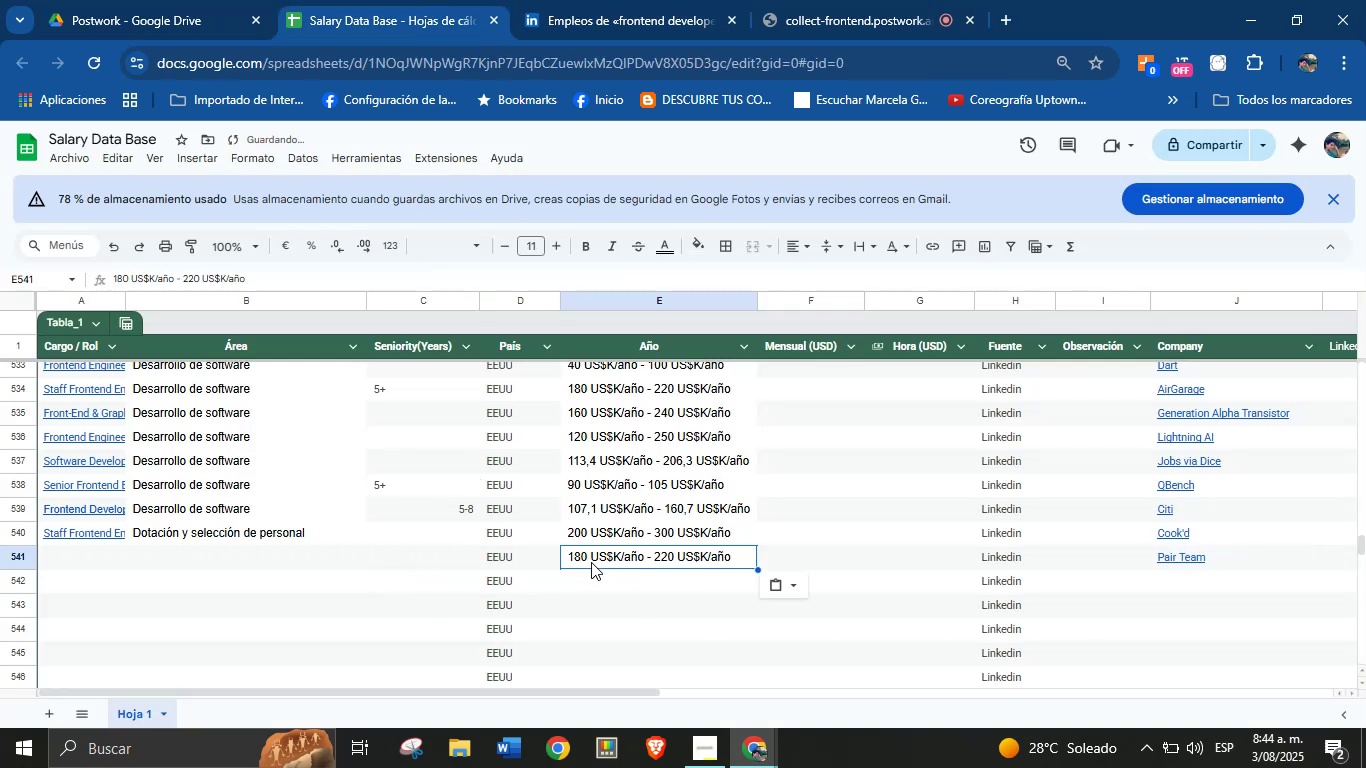 
key(Break)
 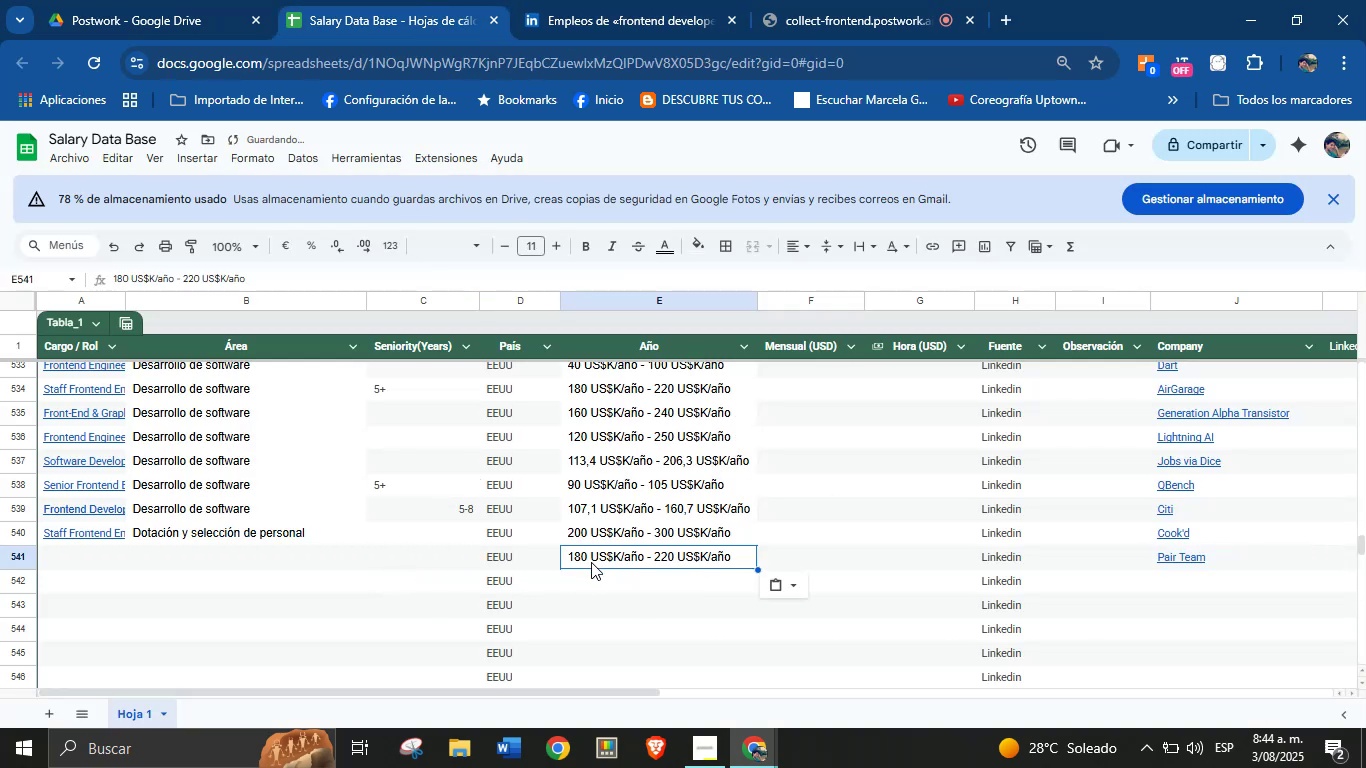 
left_click([652, 0])
 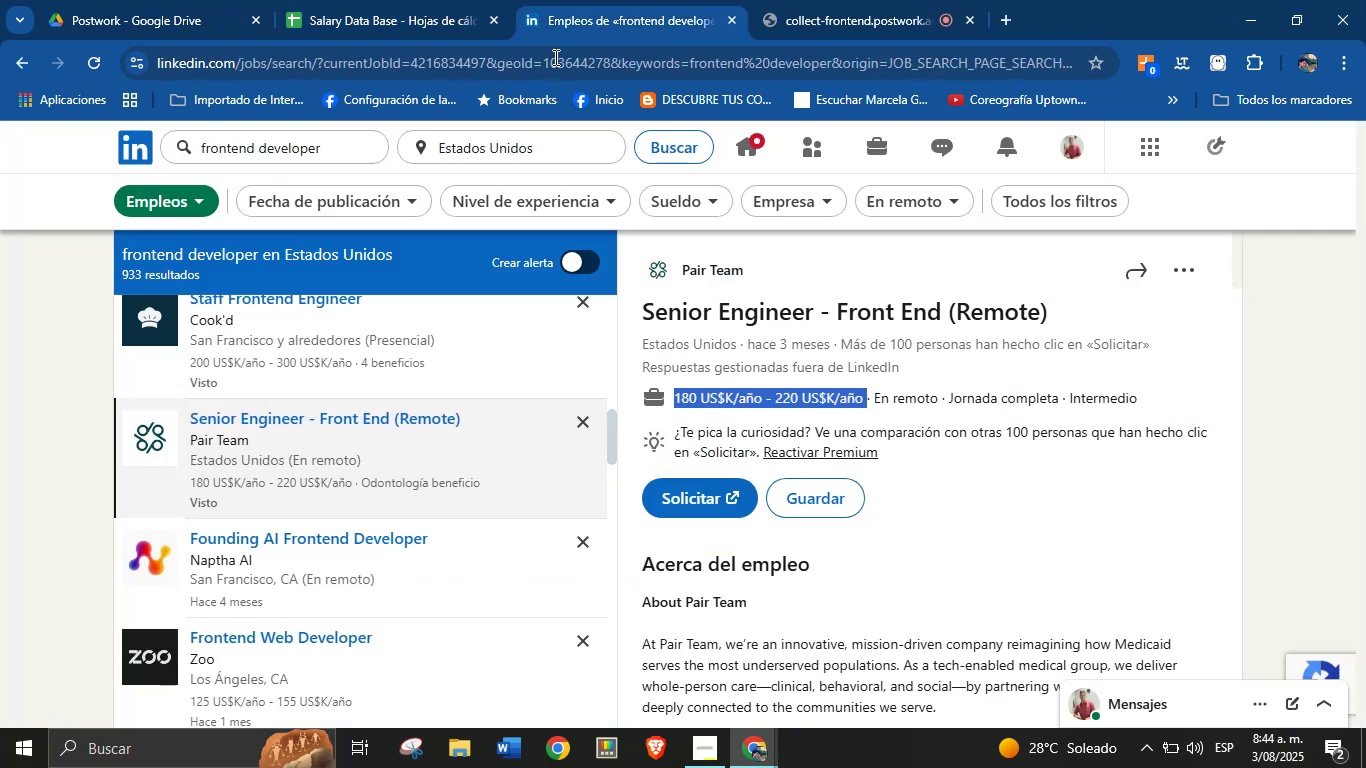 
left_click([426, 0])
 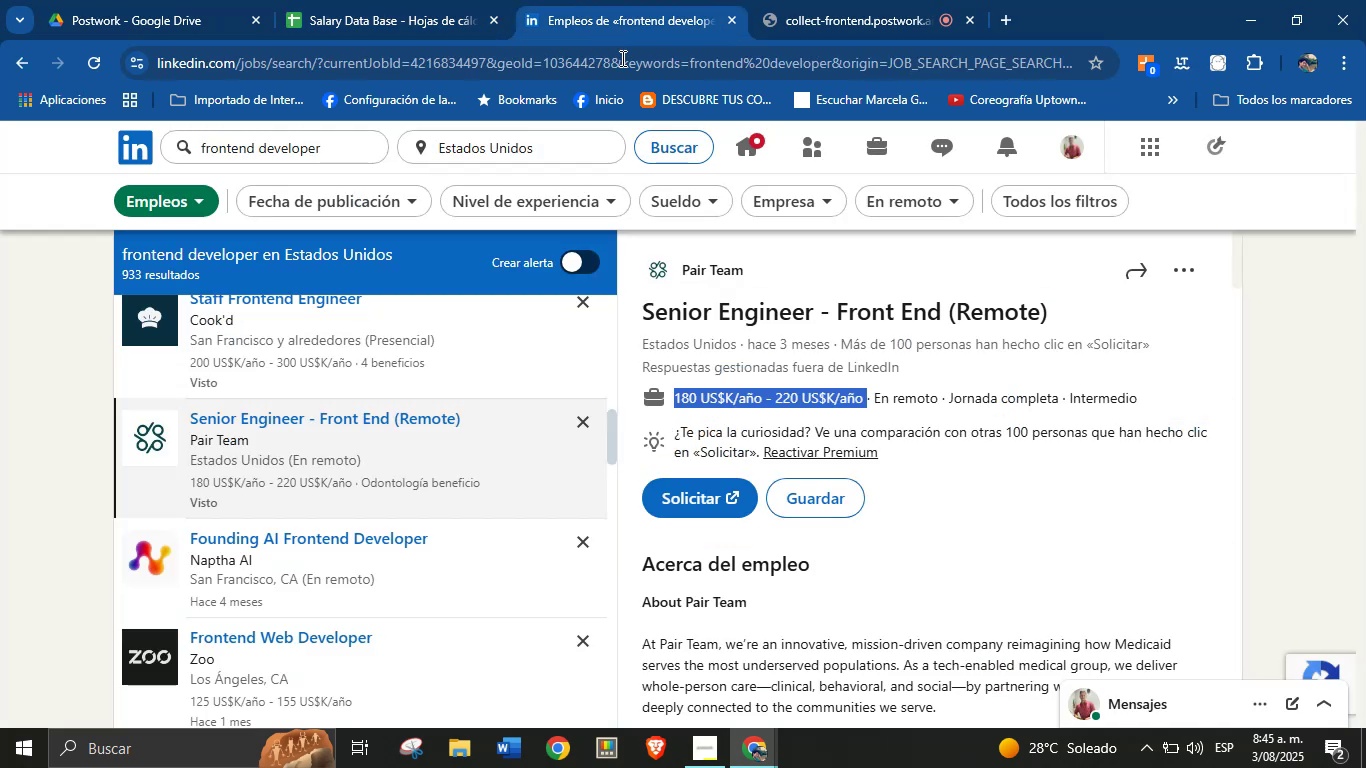 
scroll: coordinate [804, 576], scroll_direction: down, amount: 4.0
 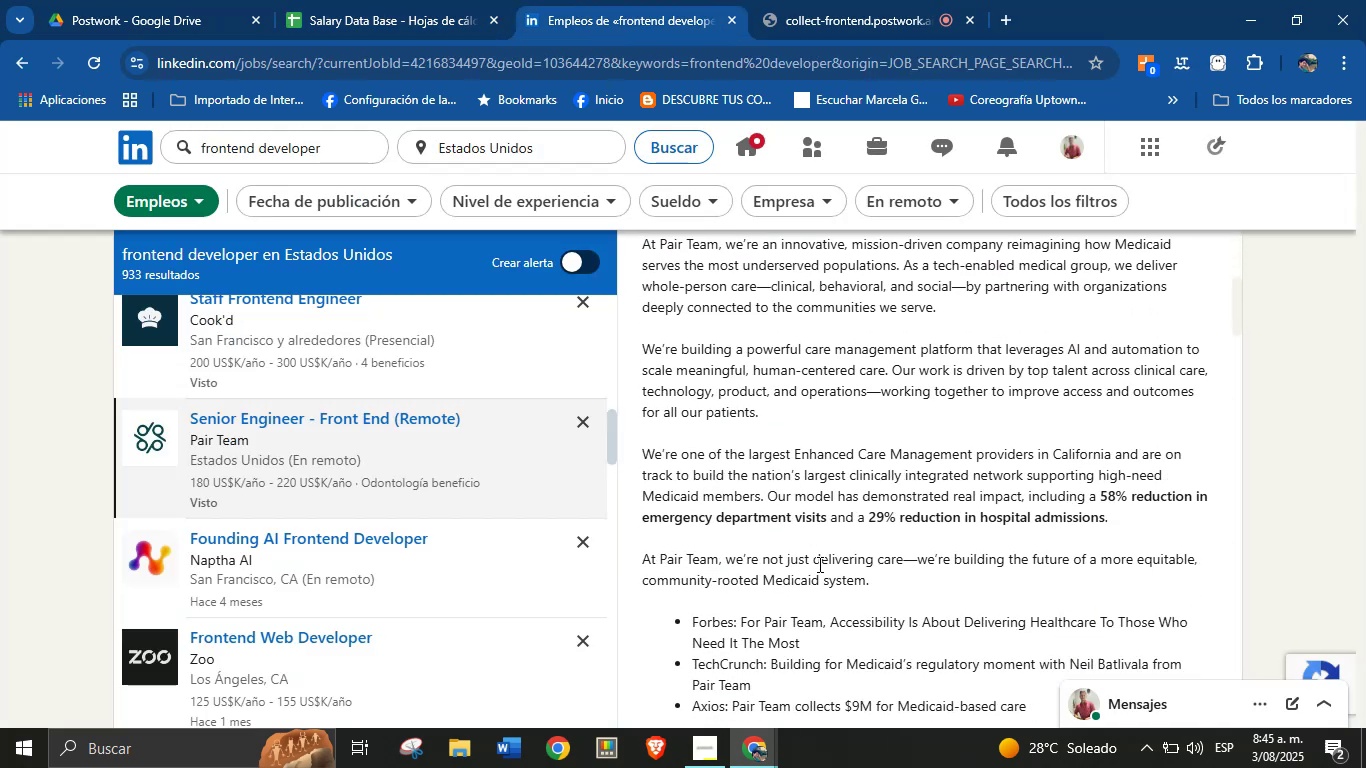 
left_click([871, 512])
 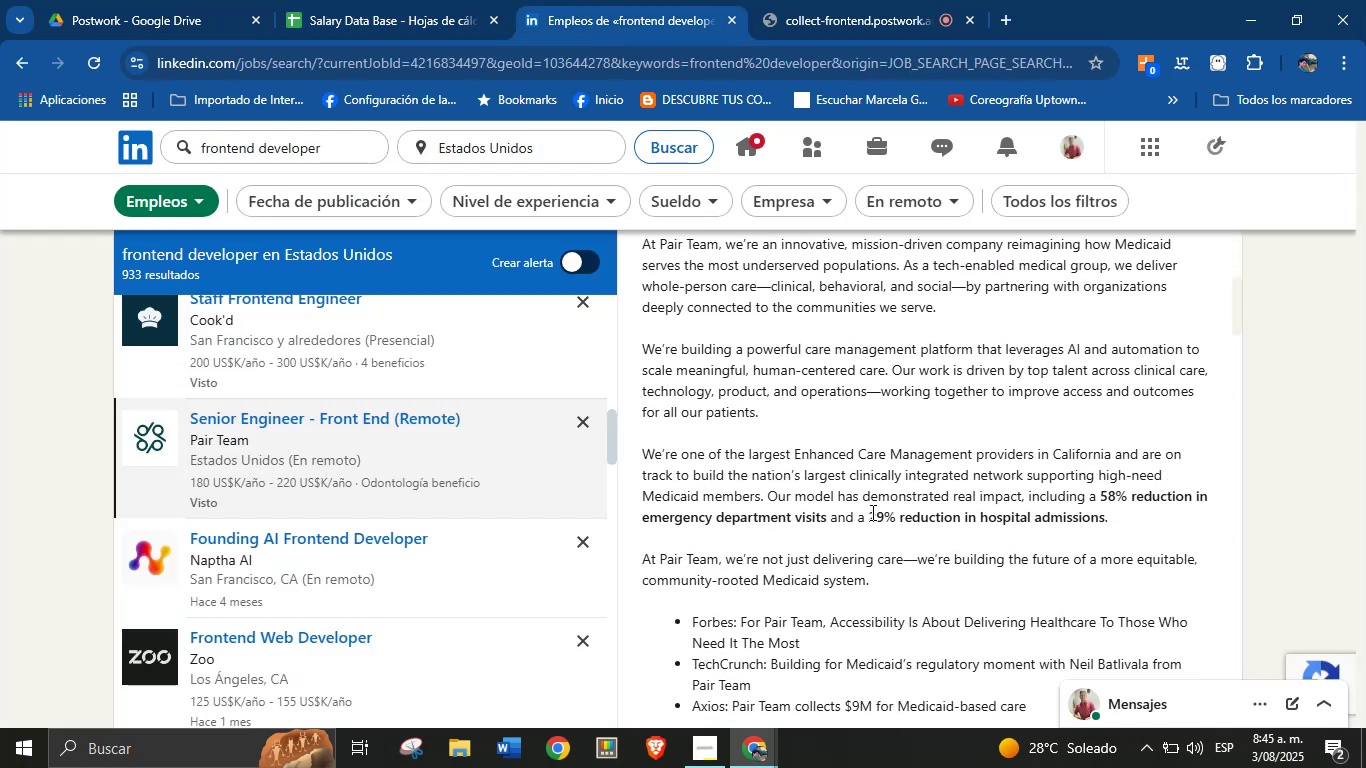 
scroll: coordinate [830, 484], scroll_direction: down, amount: 17.0
 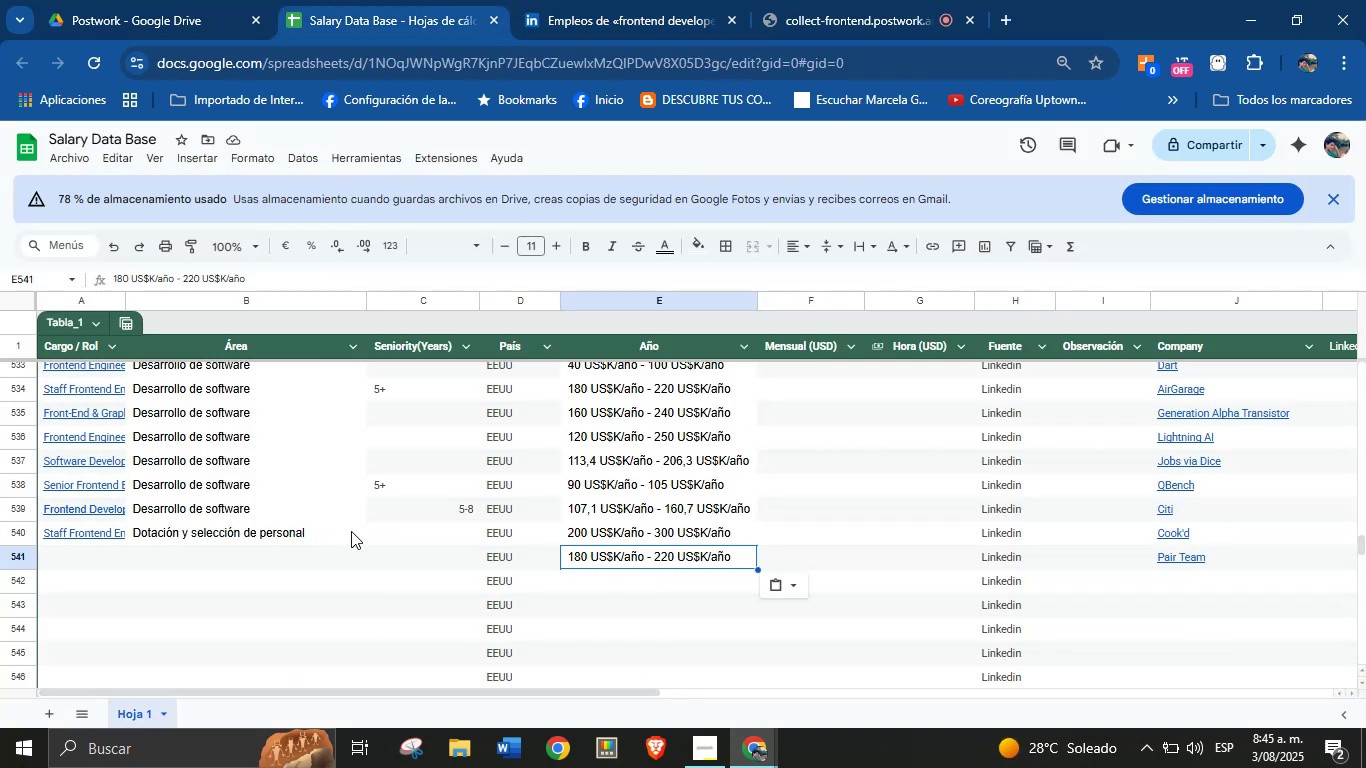 
left_click([411, 557])
 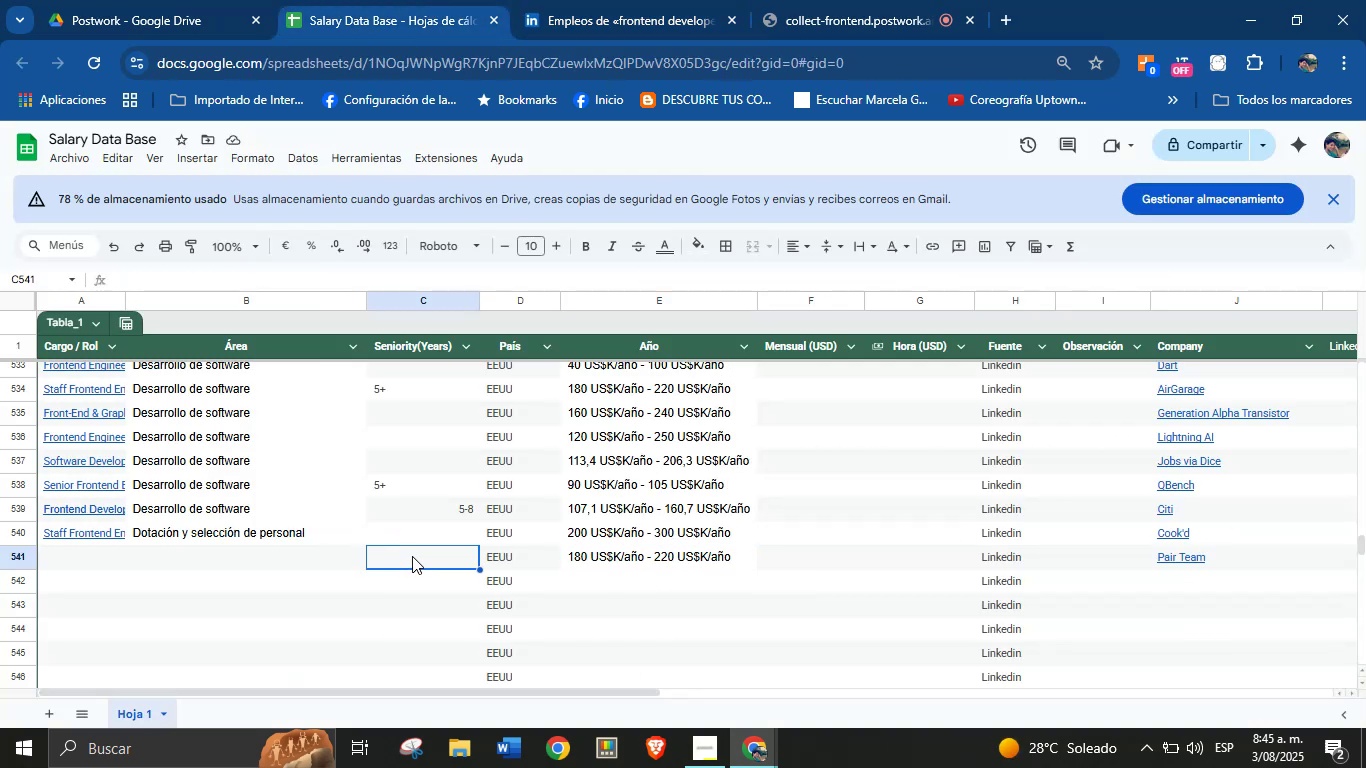 
key(2)
 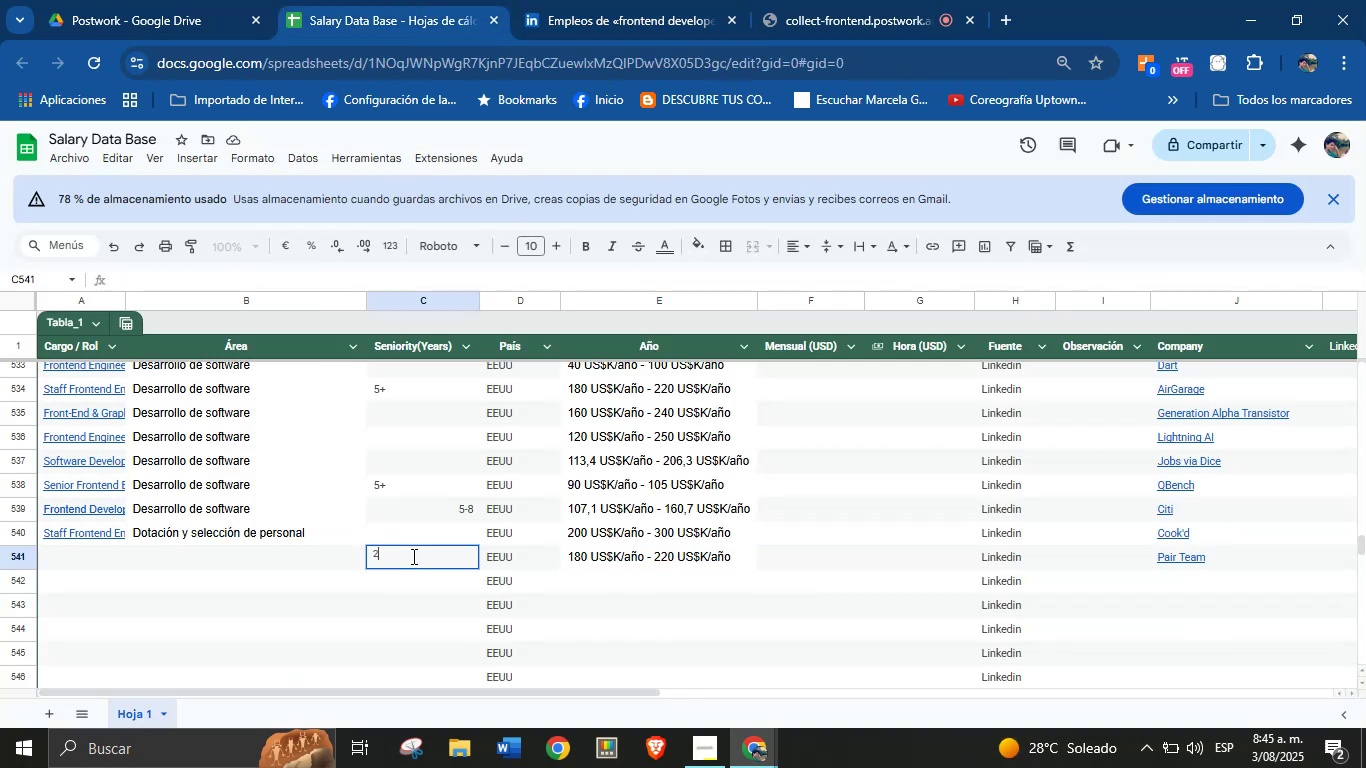 
key(Equal)
 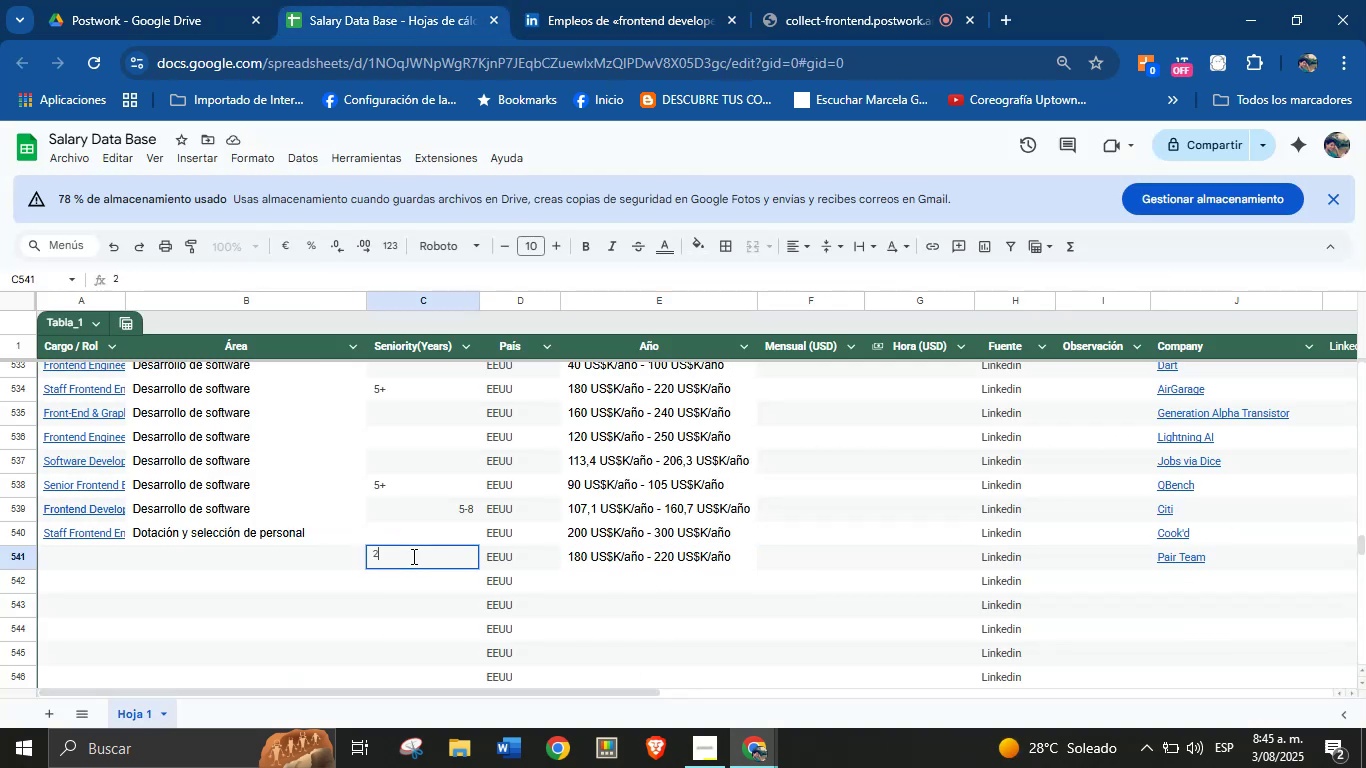 
key(Enter)
 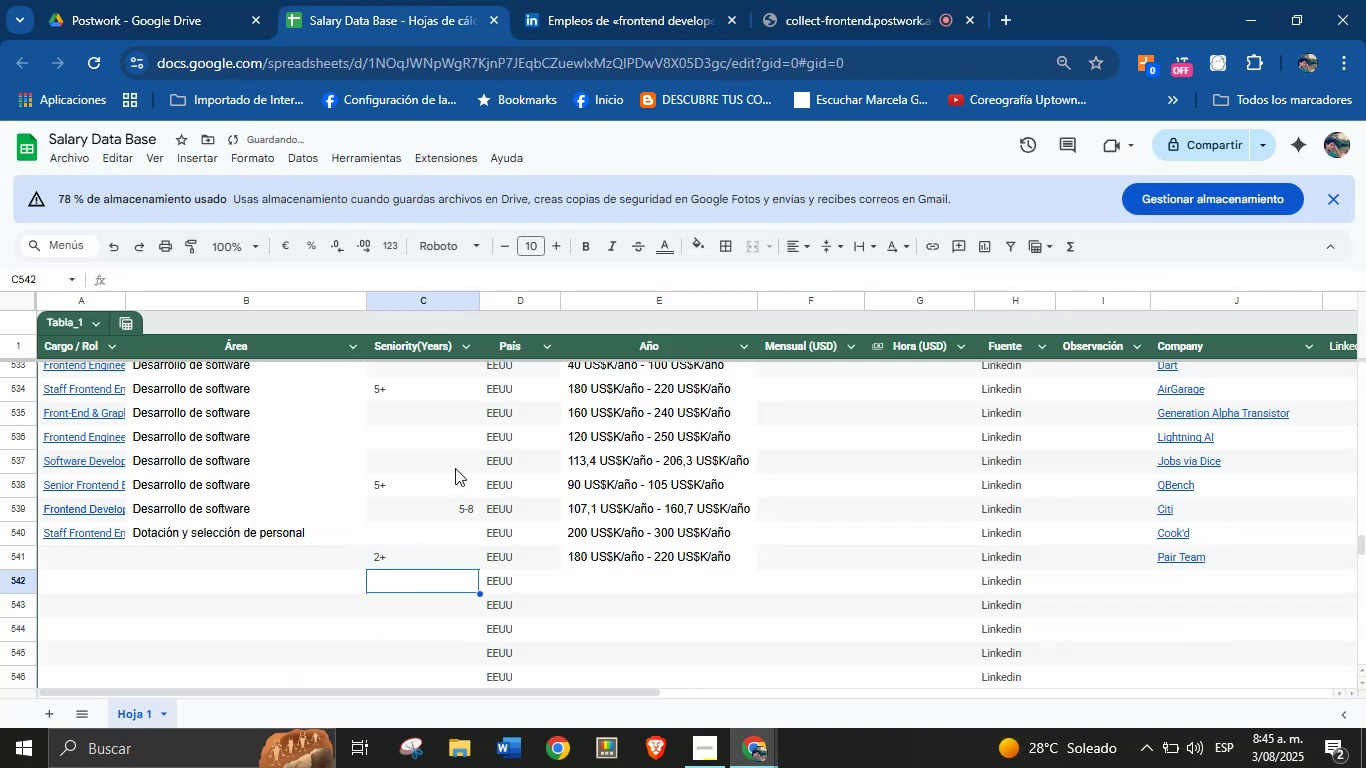 
left_click([598, 0])
 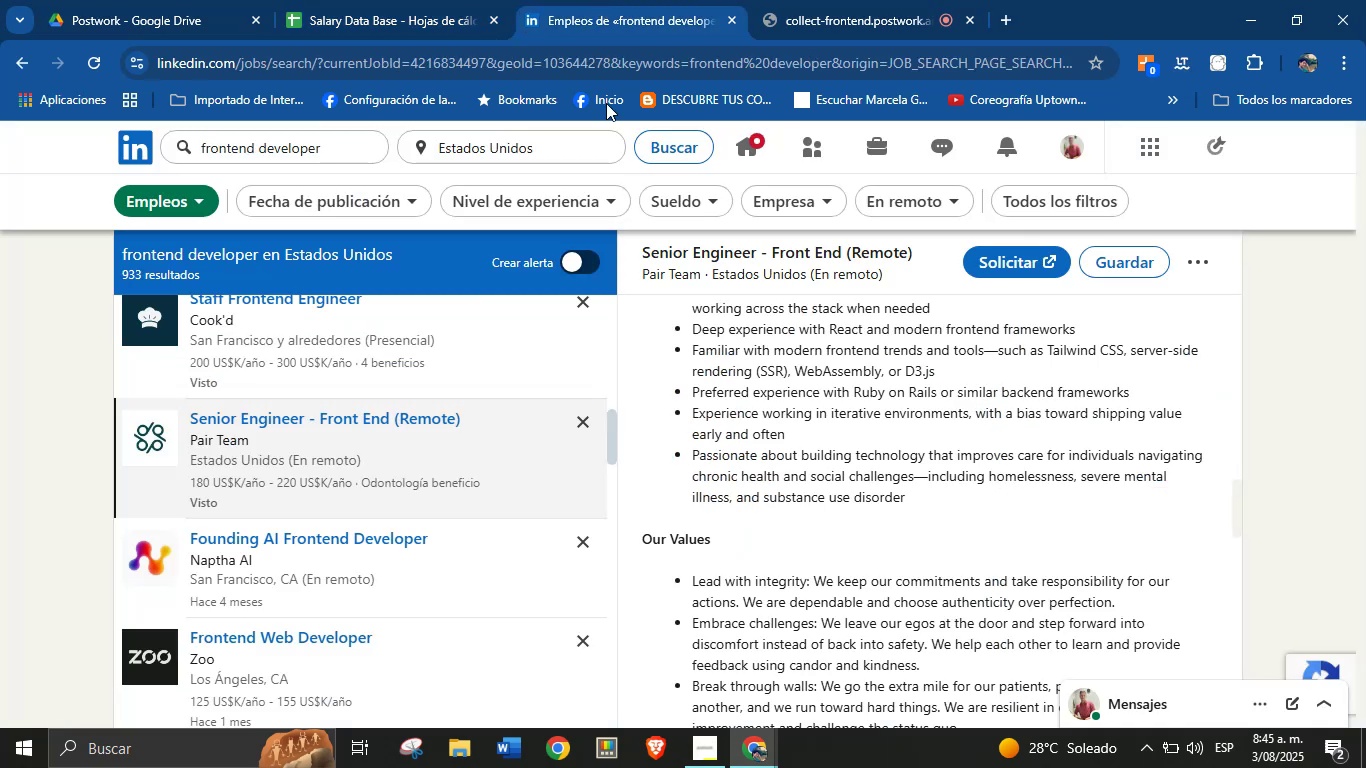 
scroll: coordinate [841, 505], scroll_direction: down, amount: 8.0
 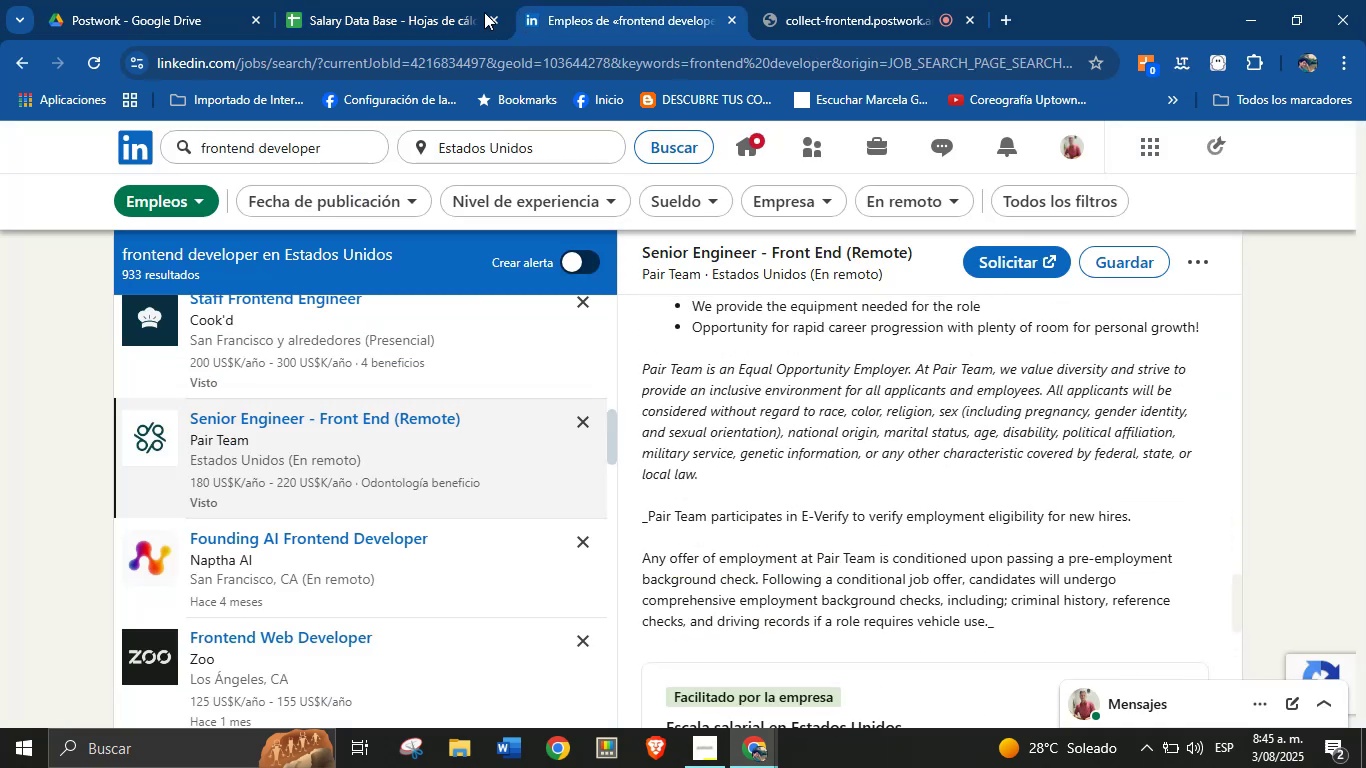 
left_click([443, 0])
 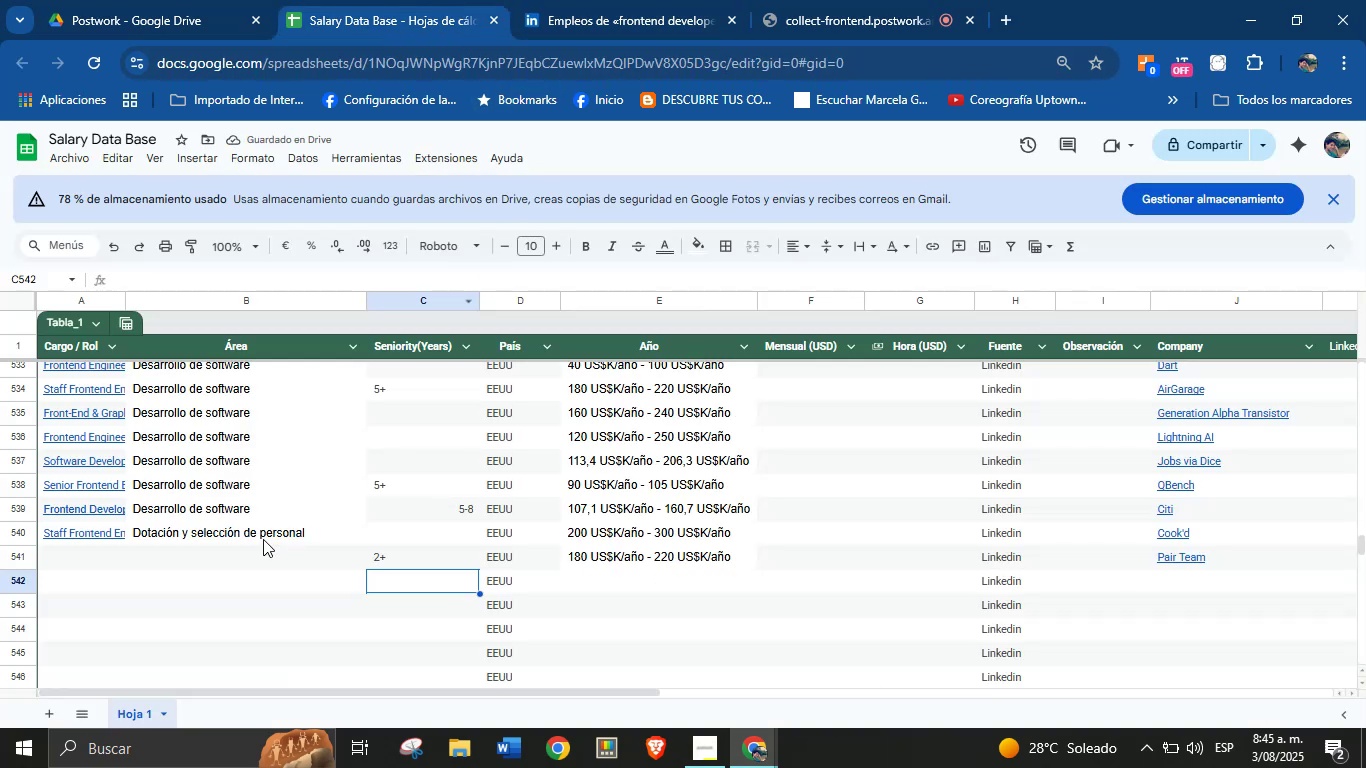 
left_click([104, 557])
 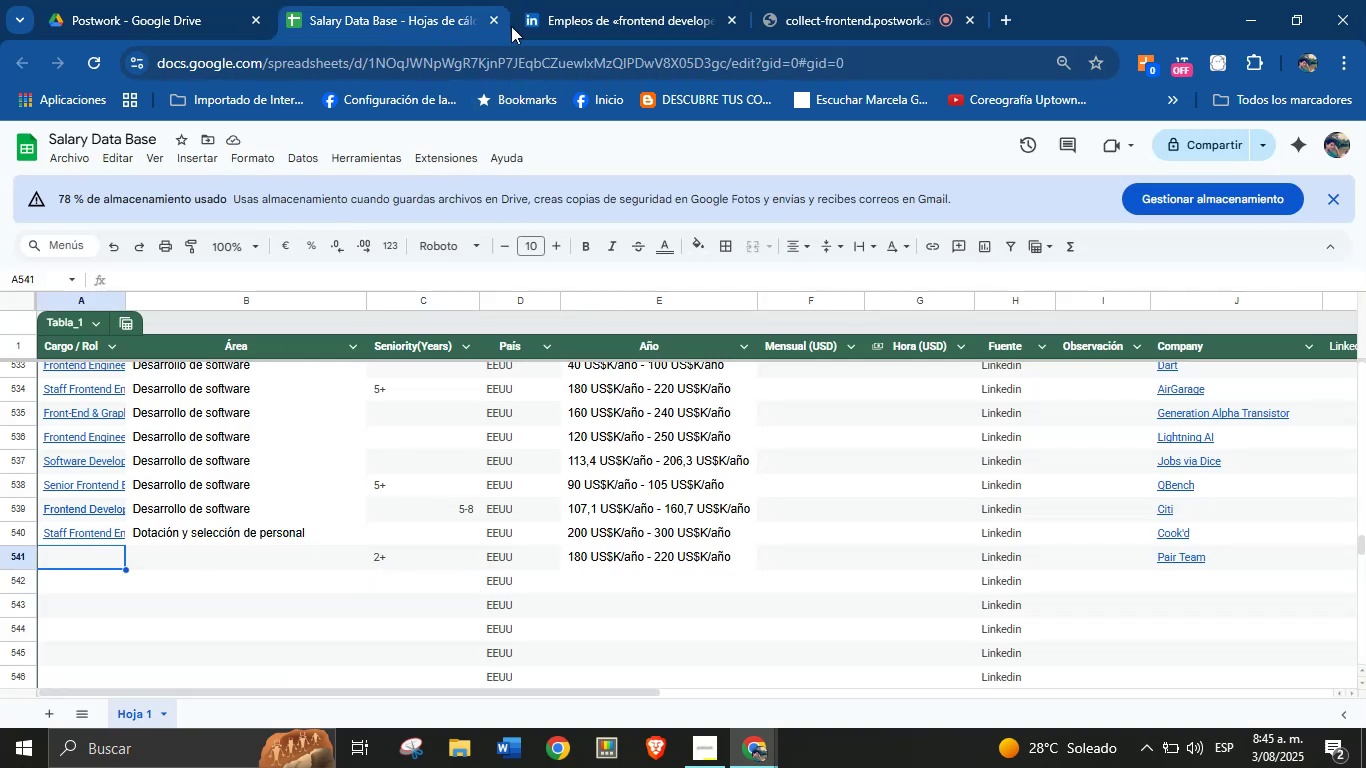 
left_click([618, 0])
 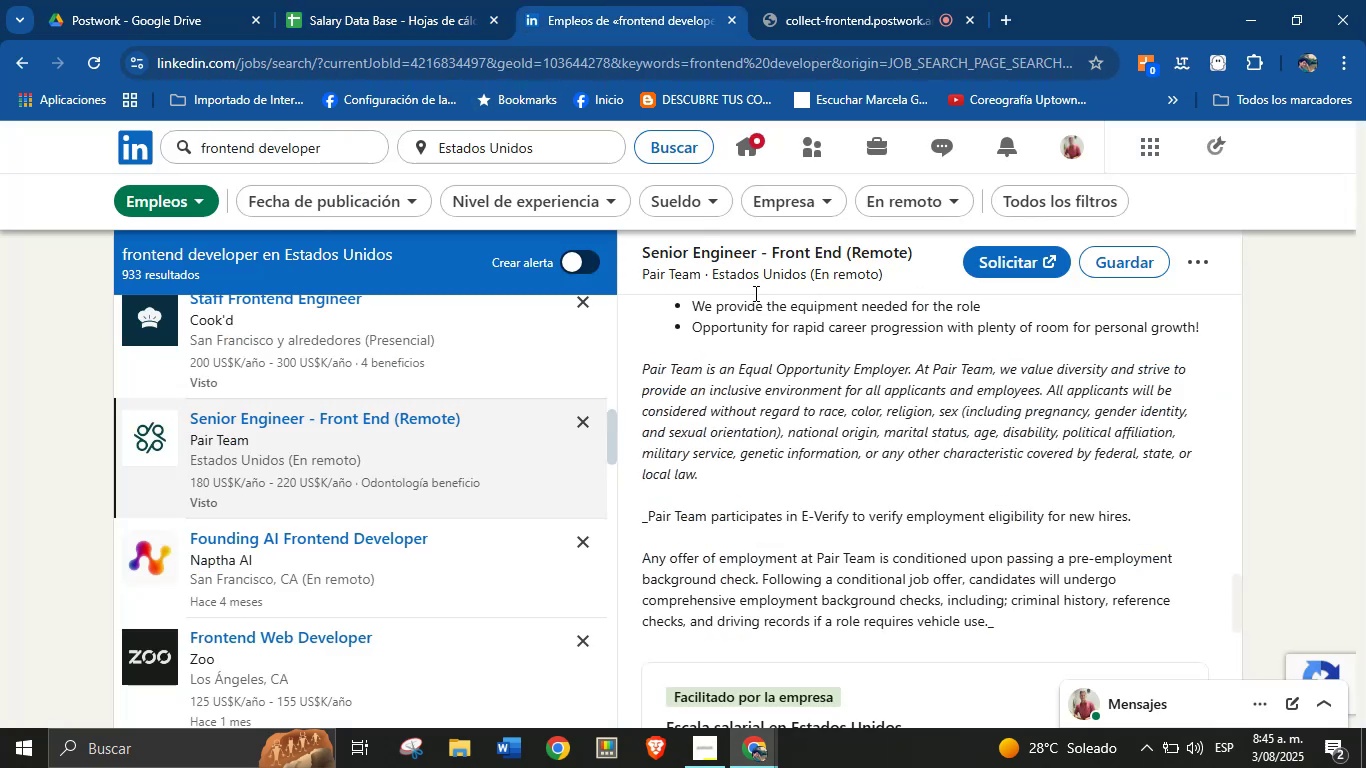 
left_click([414, 0])
 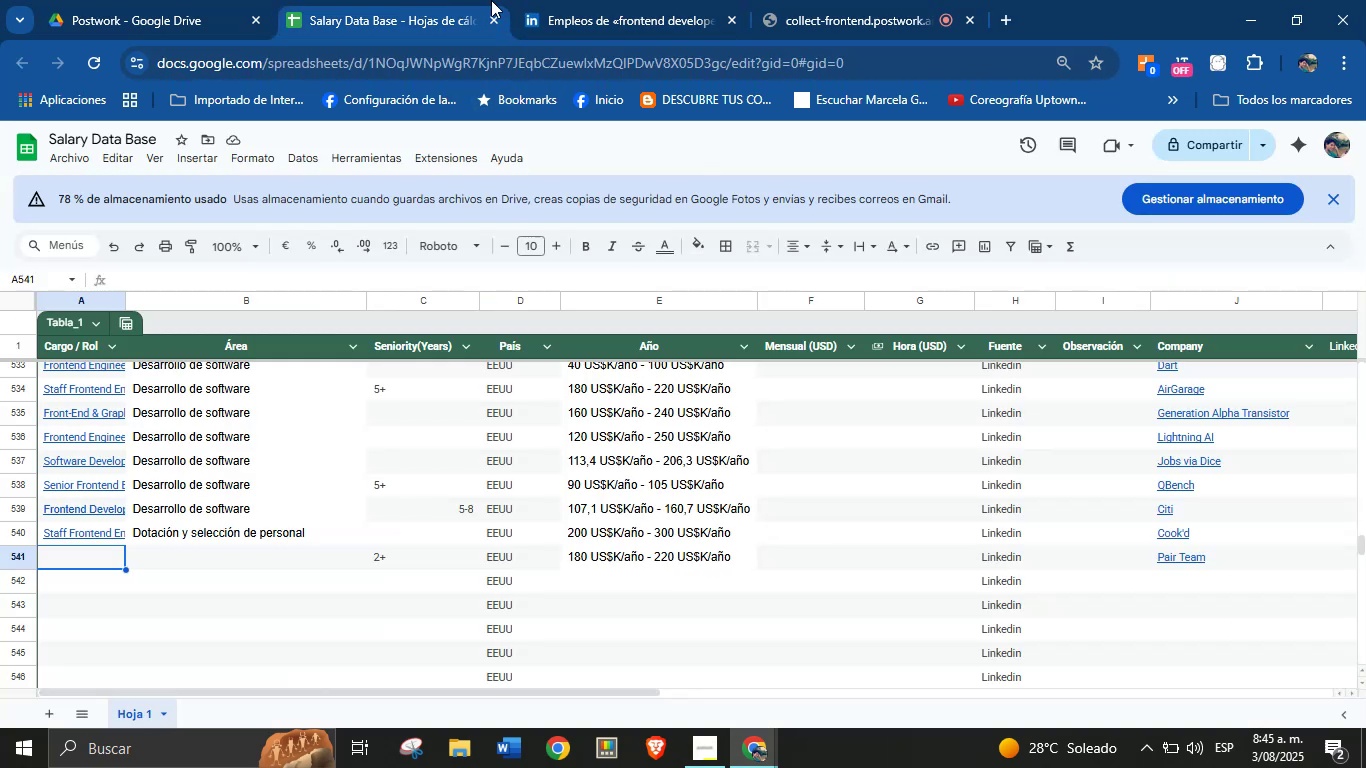 
left_click([616, 0])
 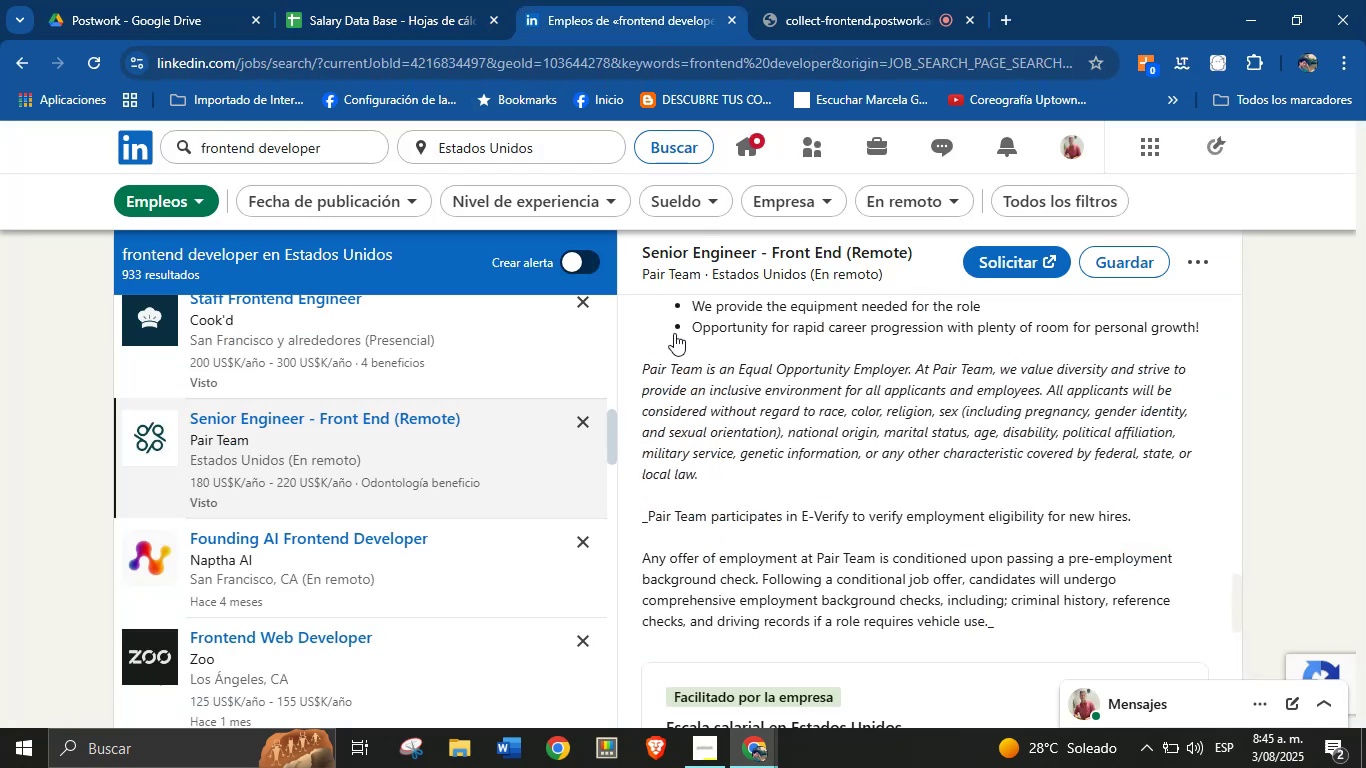 
scroll: coordinate [720, 484], scroll_direction: up, amount: 33.0
 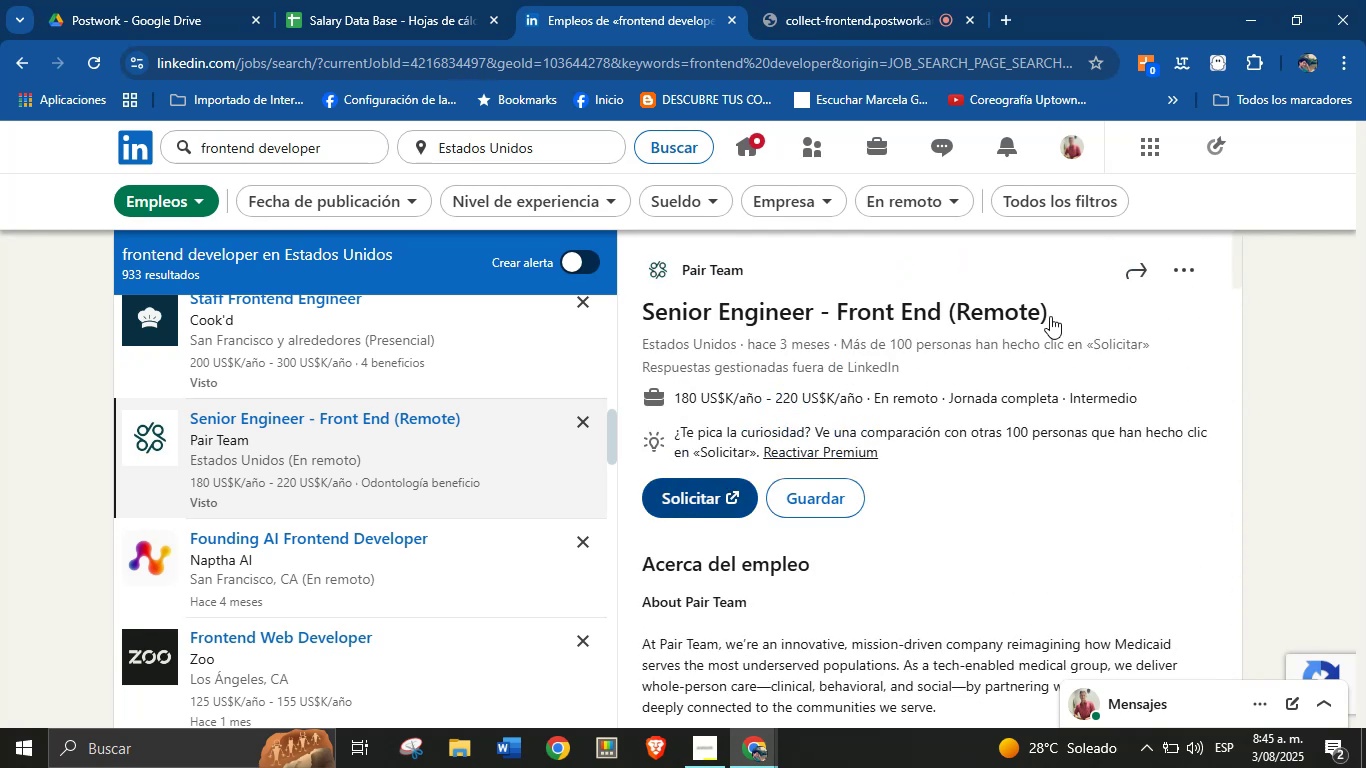 
left_click_drag(start_coordinate=[1056, 316], to_coordinate=[647, 317])
 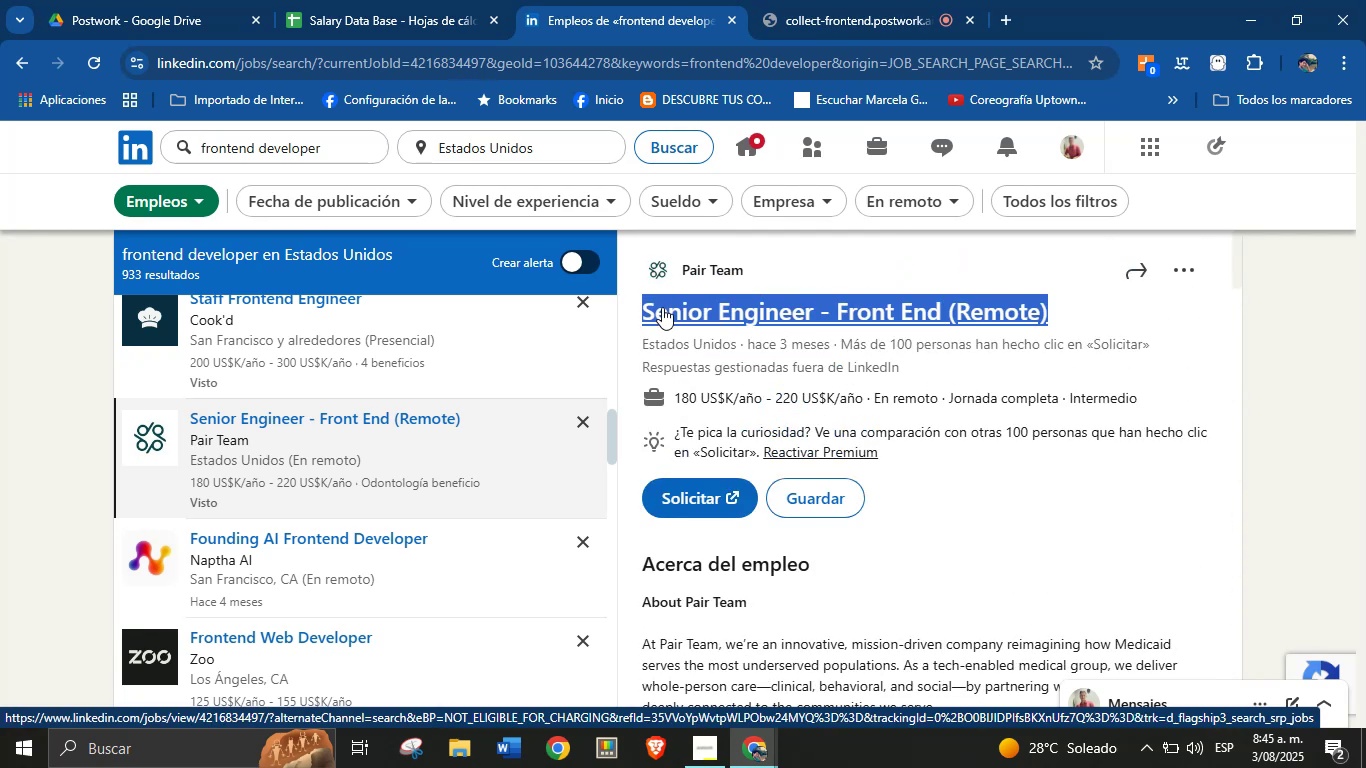 
key(Alt+Control+ControlLeft)
 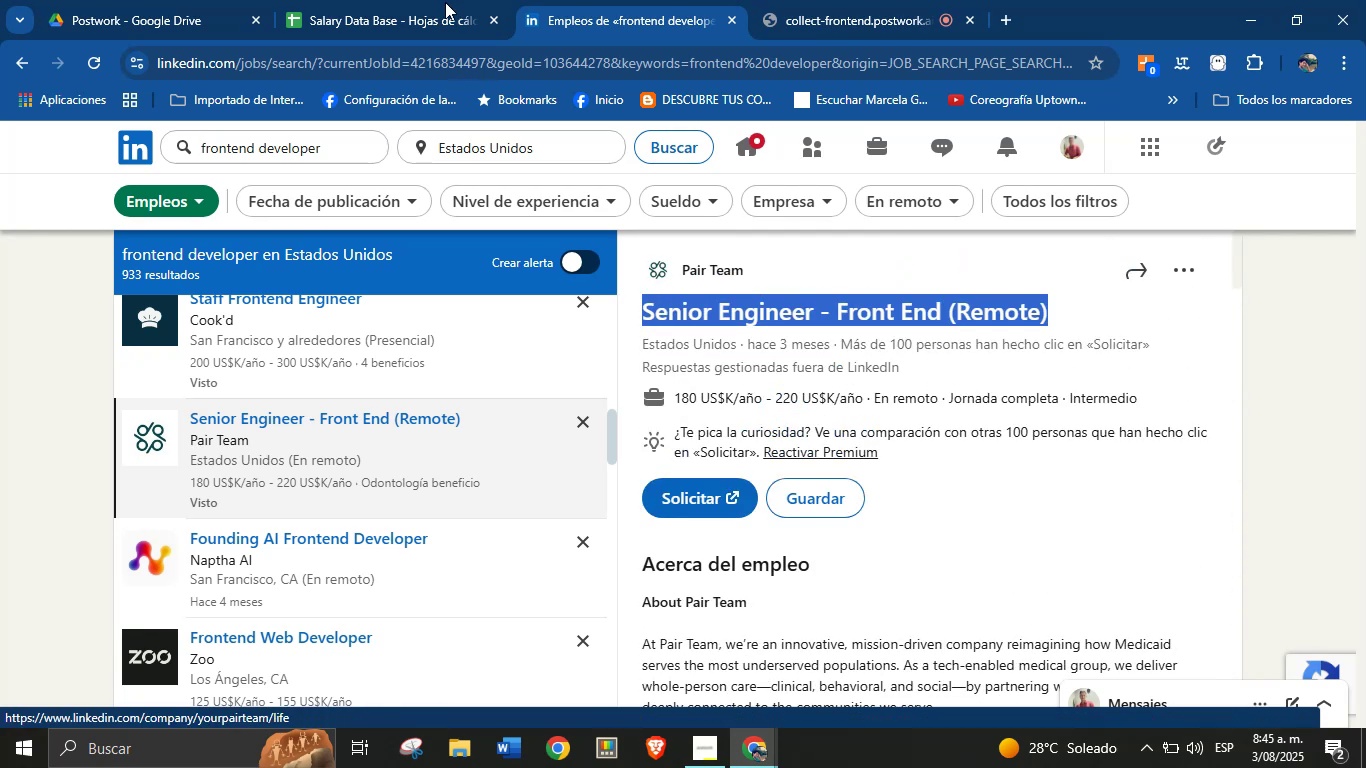 
key(Alt+AltLeft)
 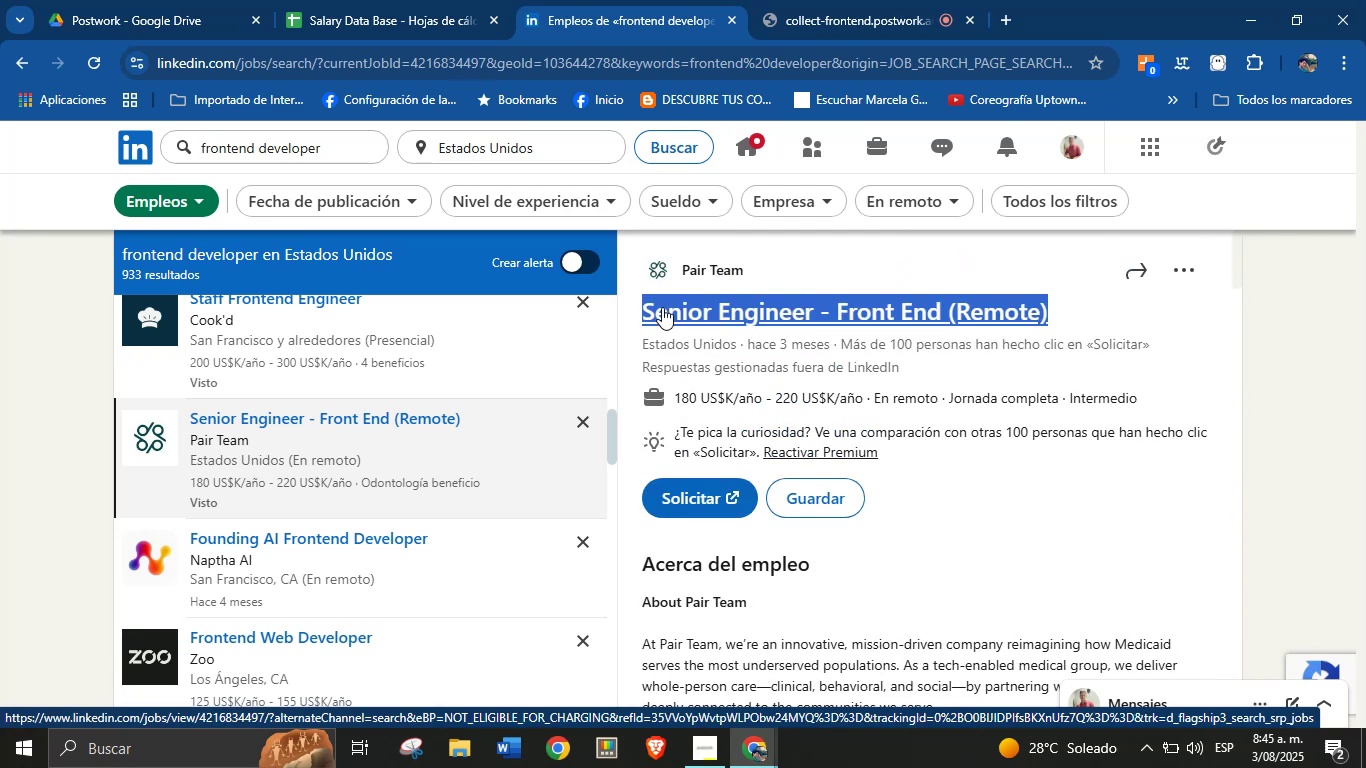 
key(Alt+Control+C)
 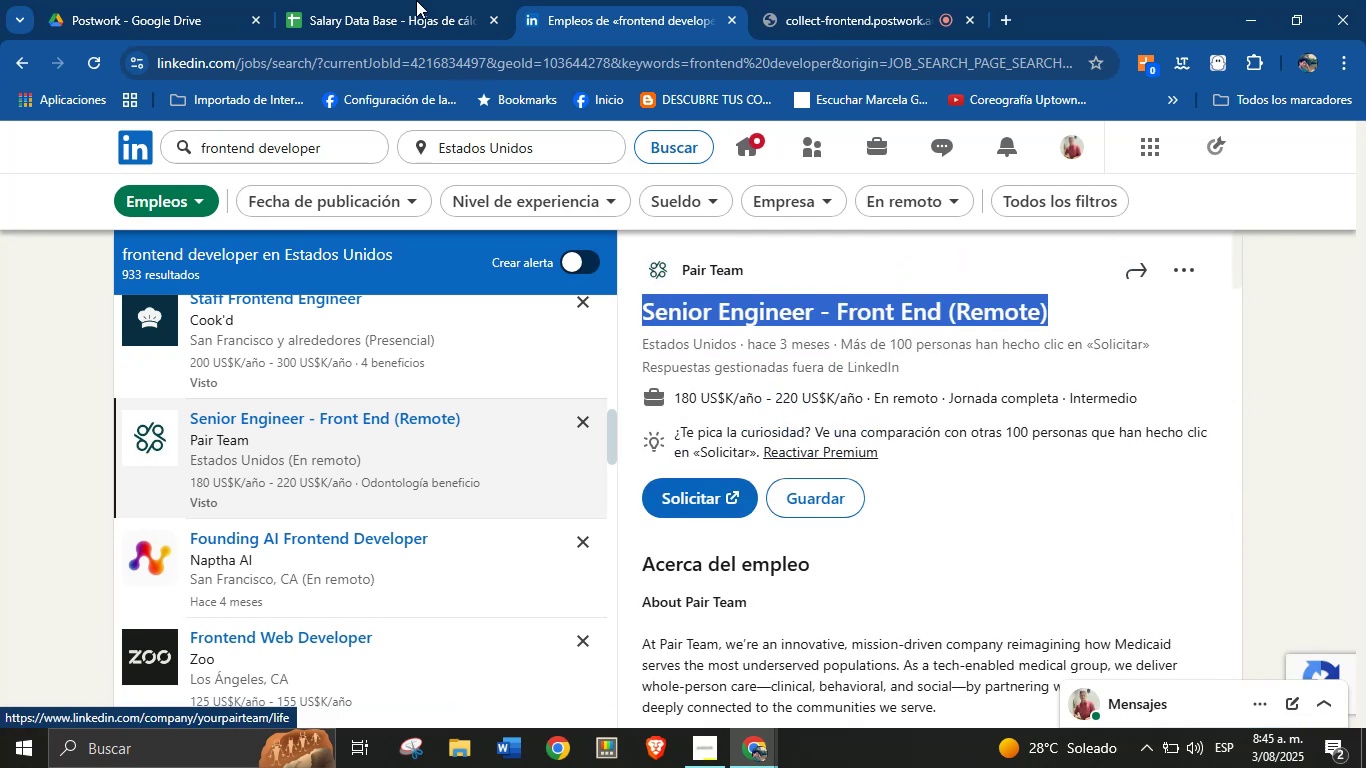 
left_click([387, 0])
 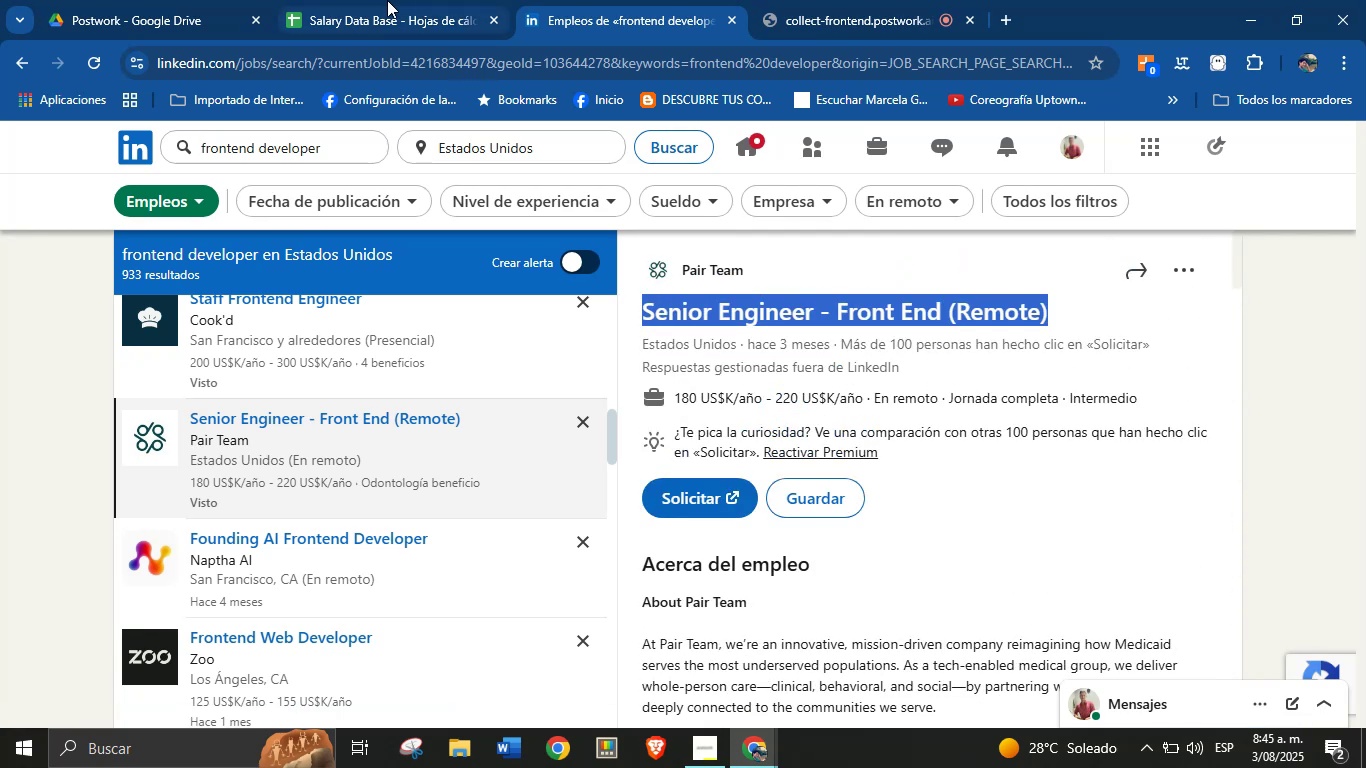 
key(Break)
 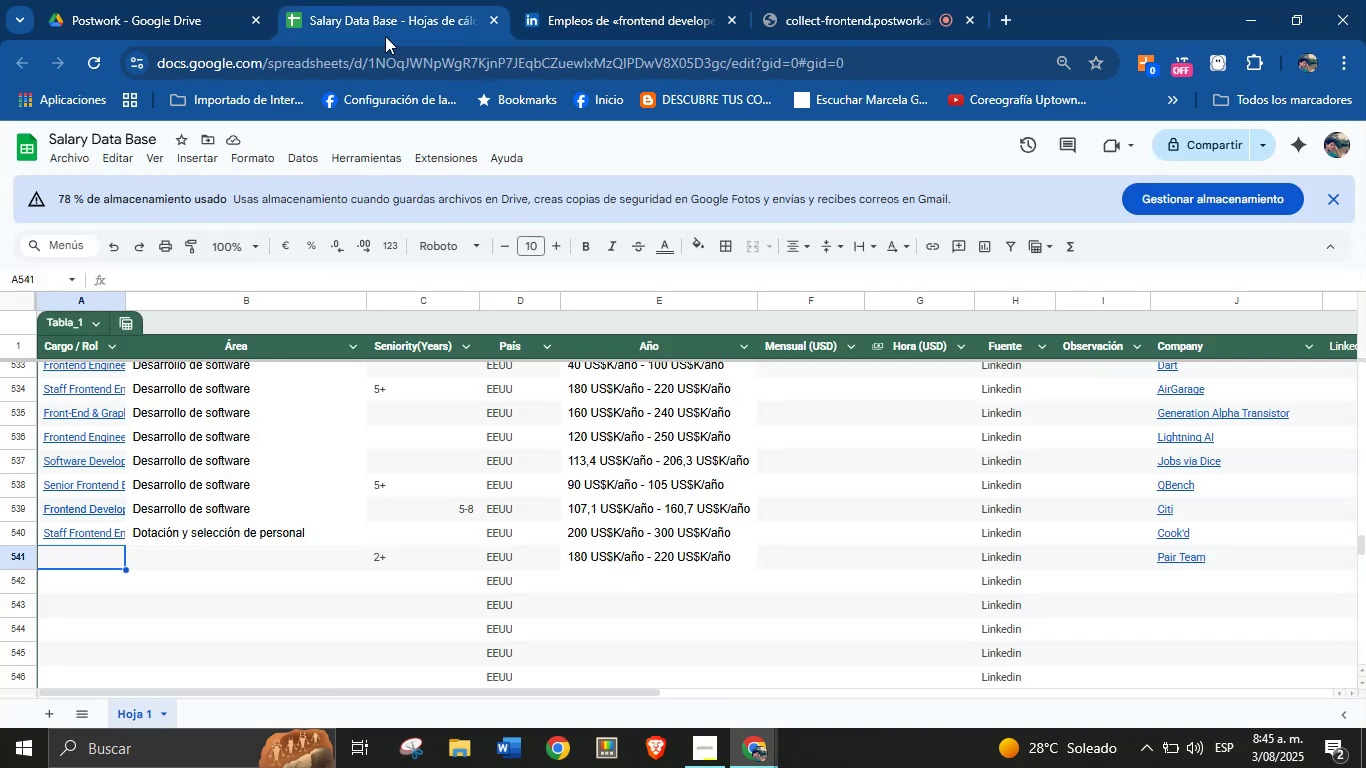 
key(Control+ControlLeft)
 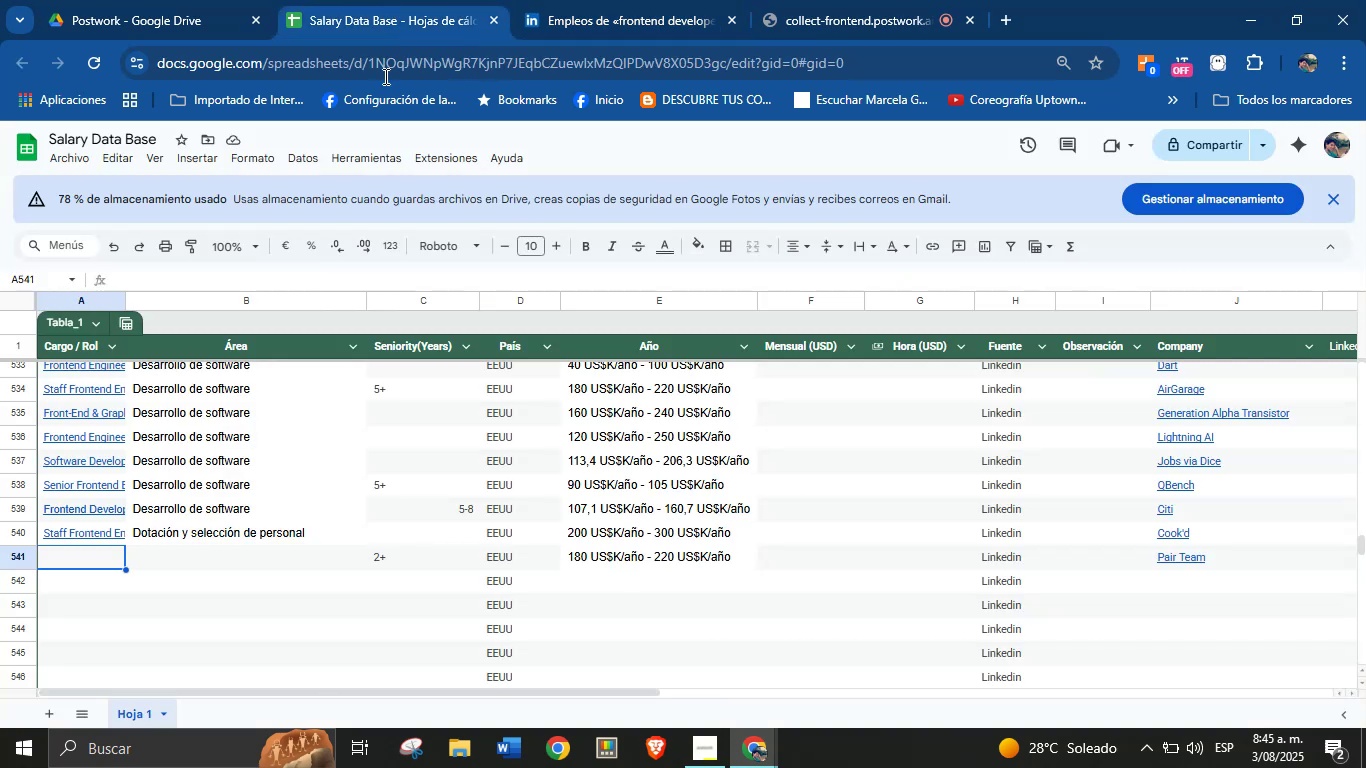 
key(Control+V)
 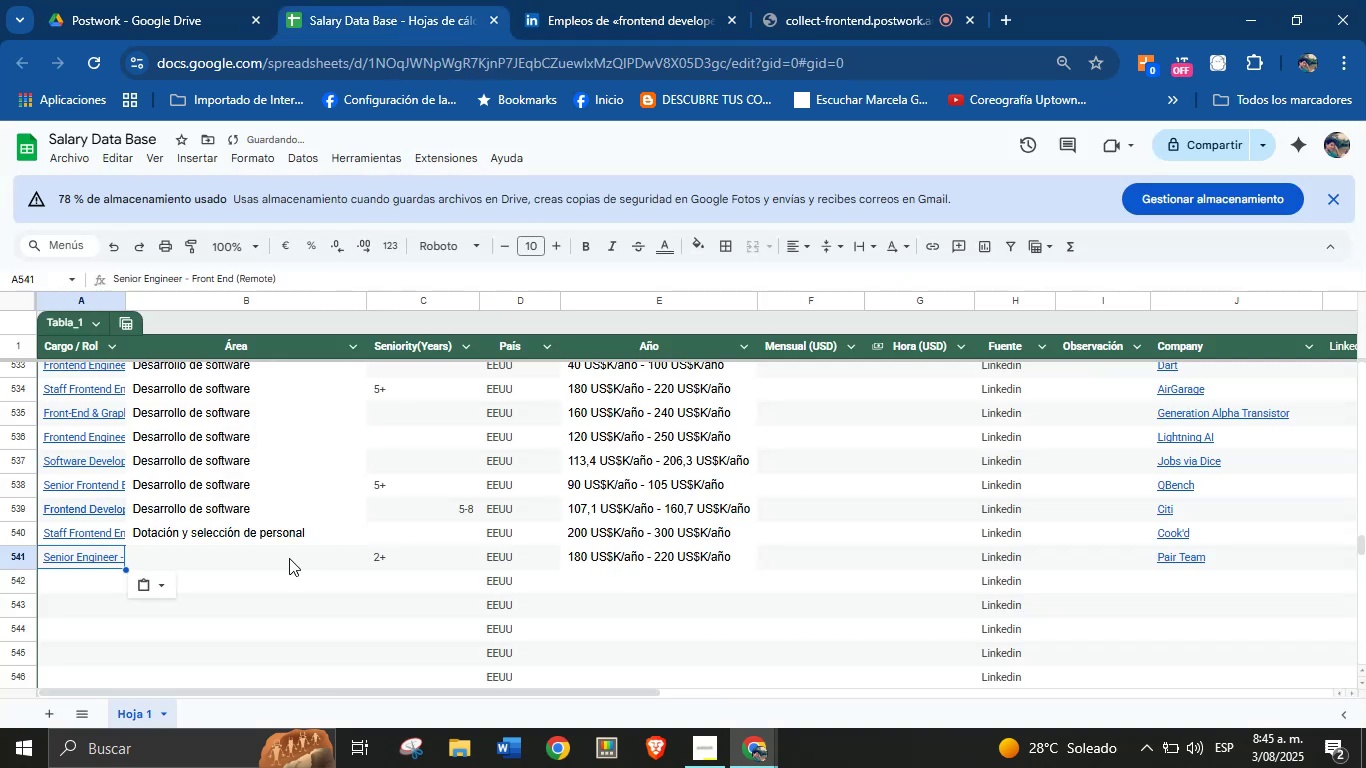 
left_click([189, 549])
 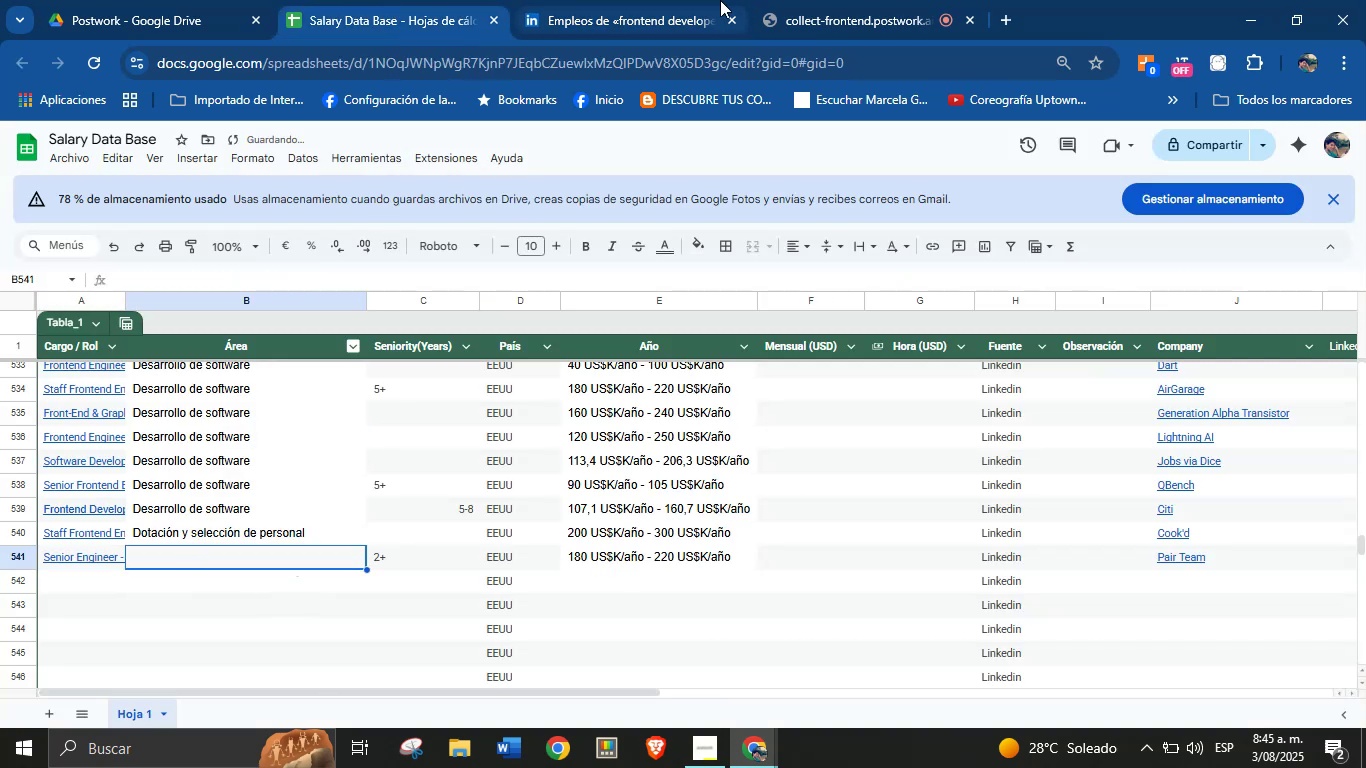 
key(Meta+MetaLeft)
 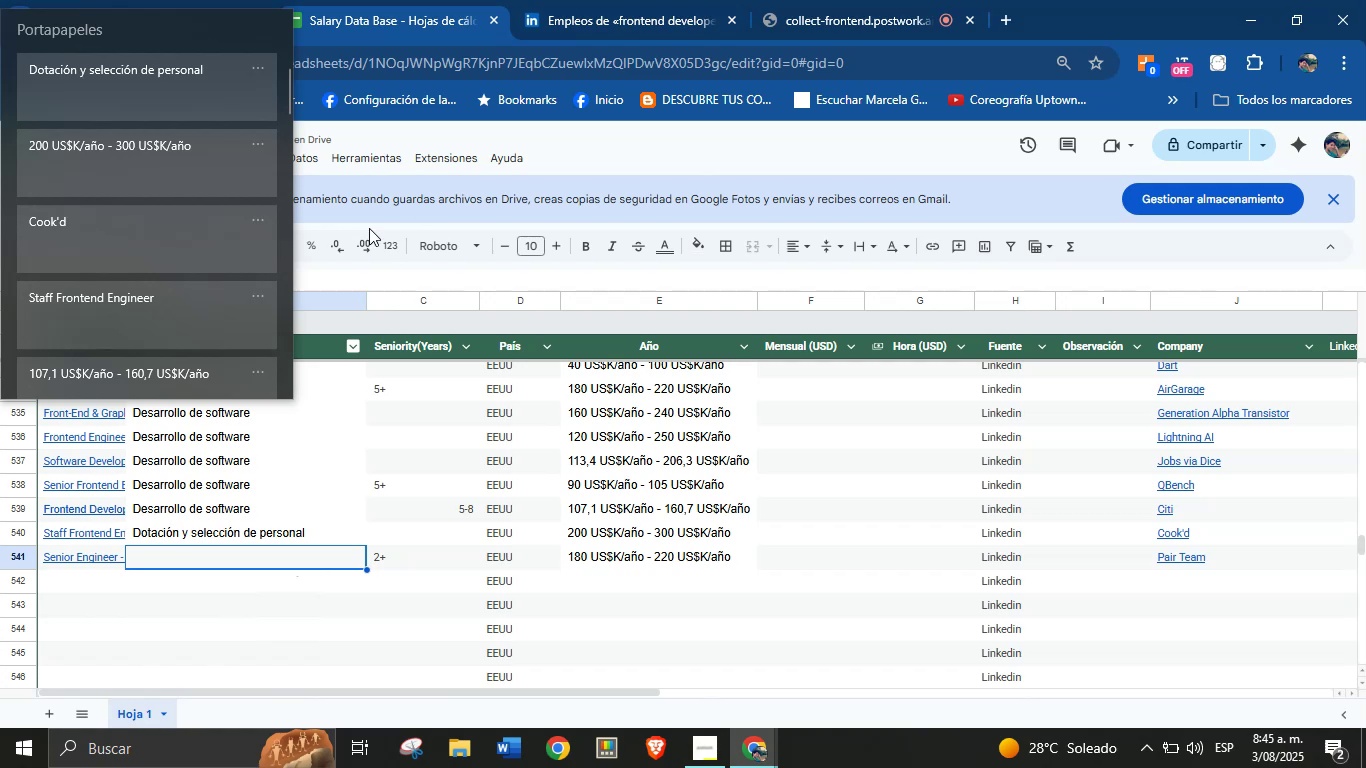 
key(Meta+MetaLeft)
 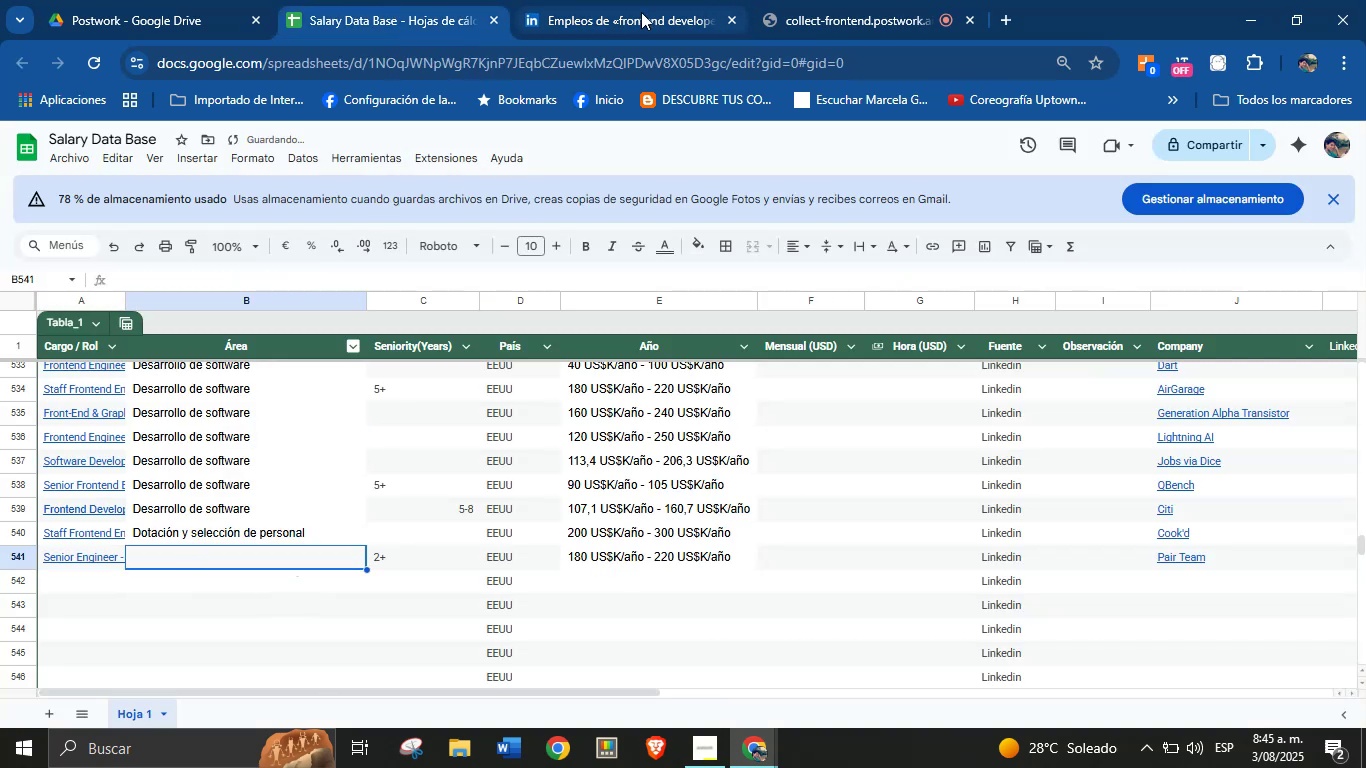 
key(Meta+V)
 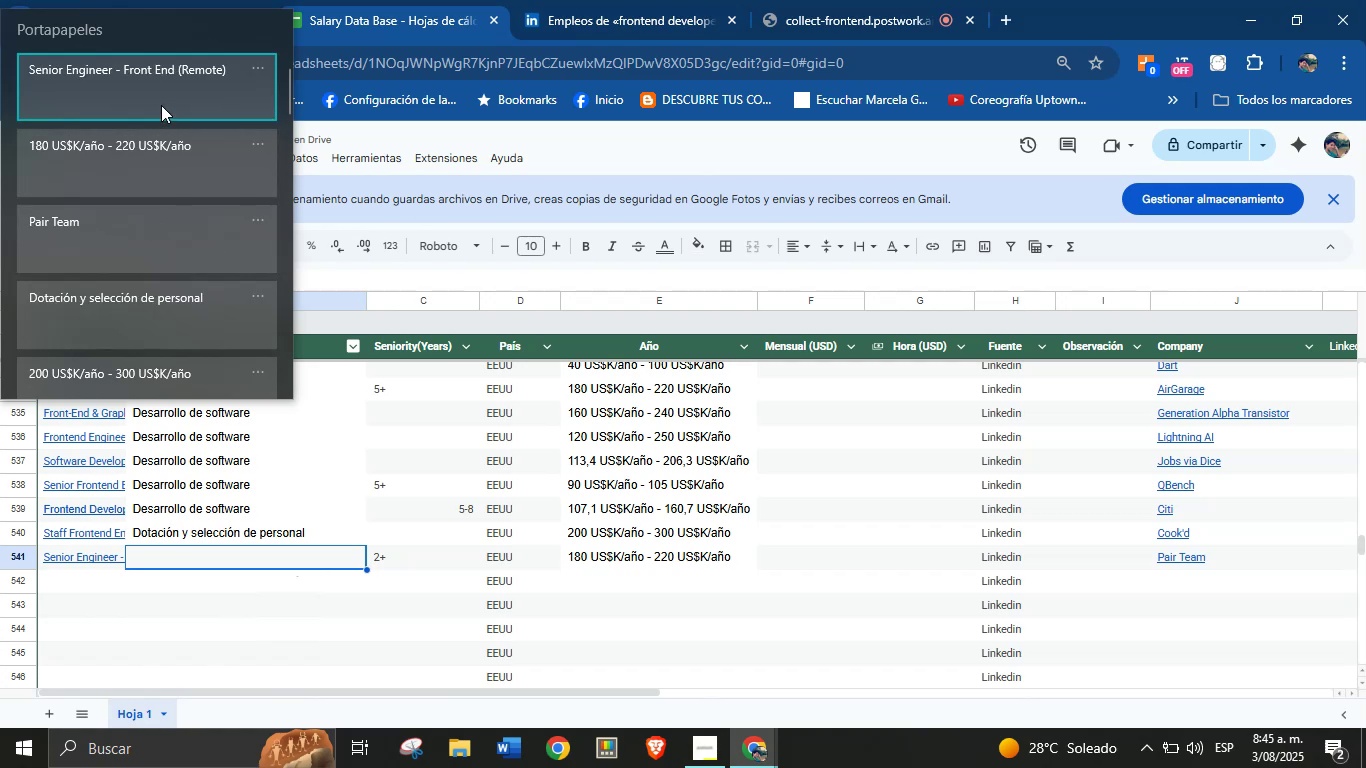 
left_click([135, 301])
 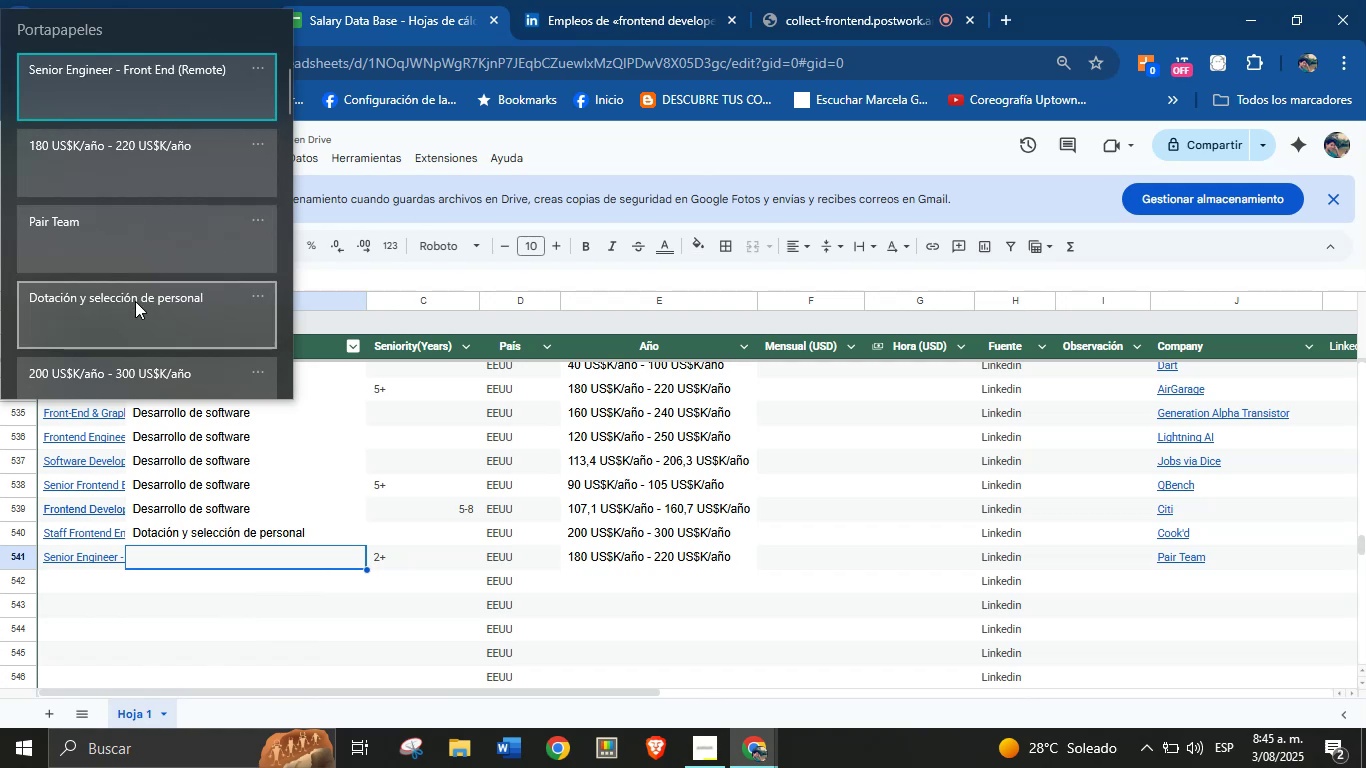 
key(Control+ControlLeft)
 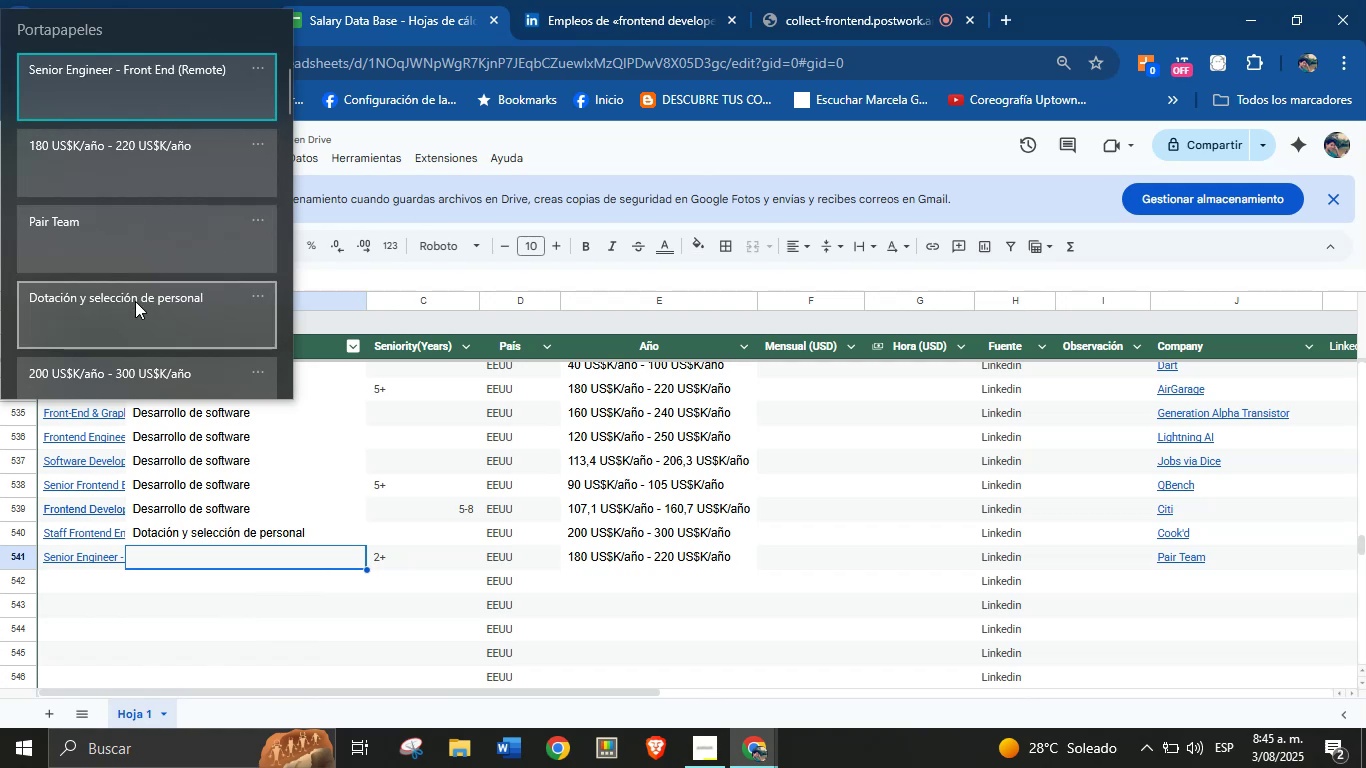 
key(Control+V)
 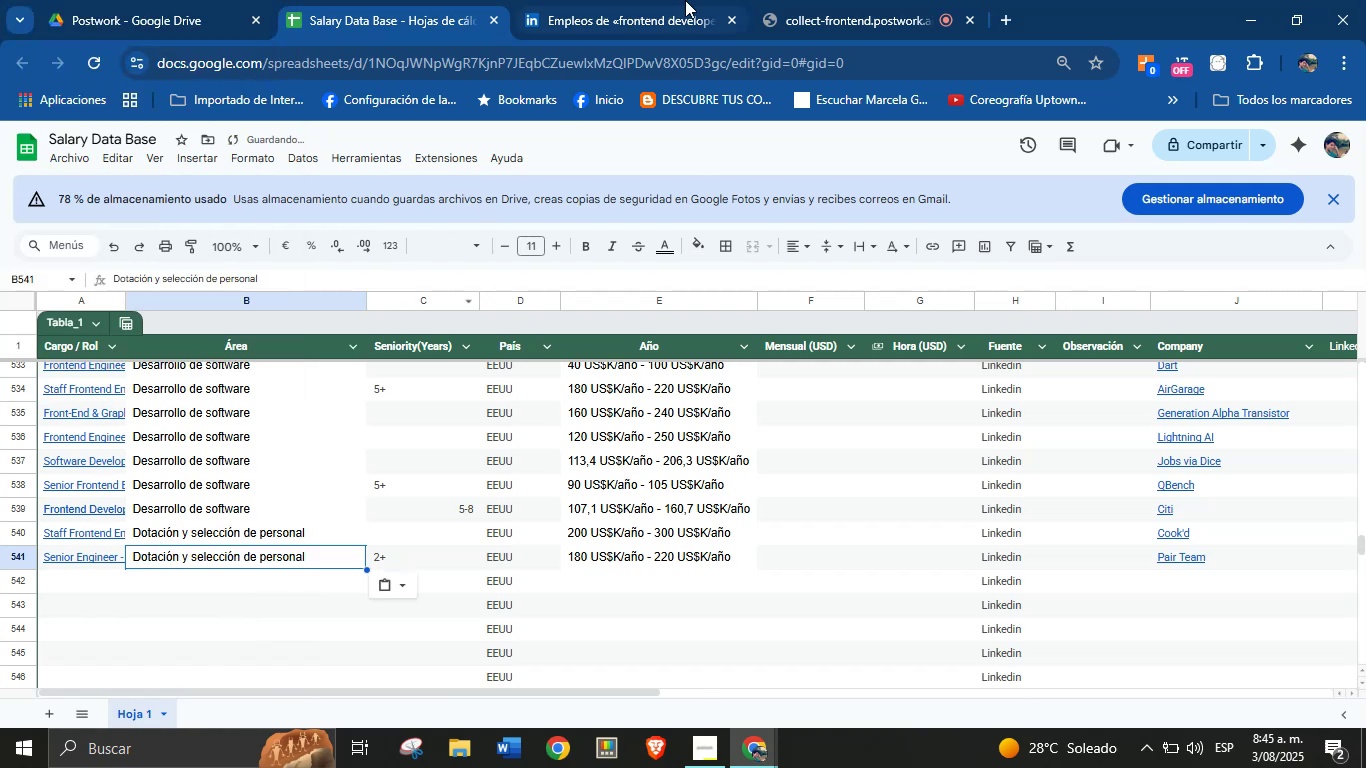 
left_click([648, 0])
 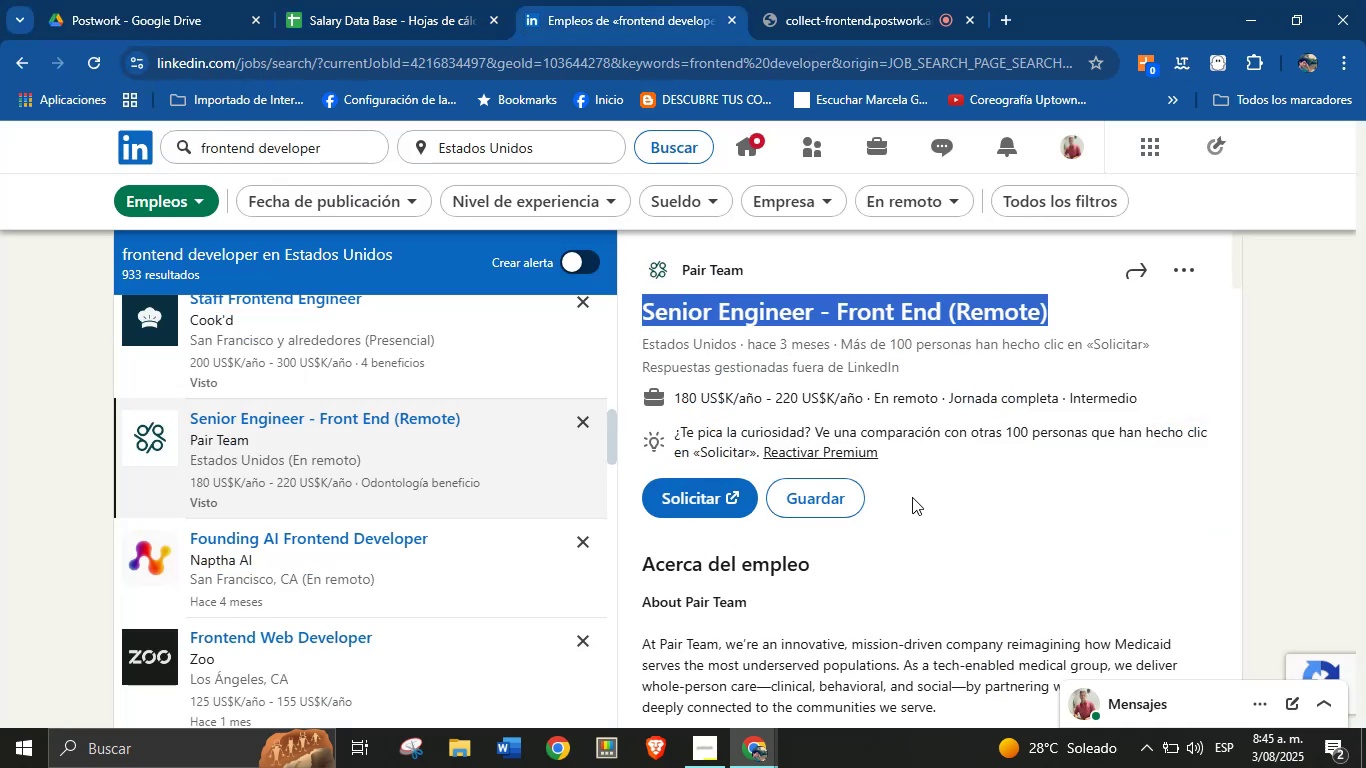 
left_click([966, 602])
 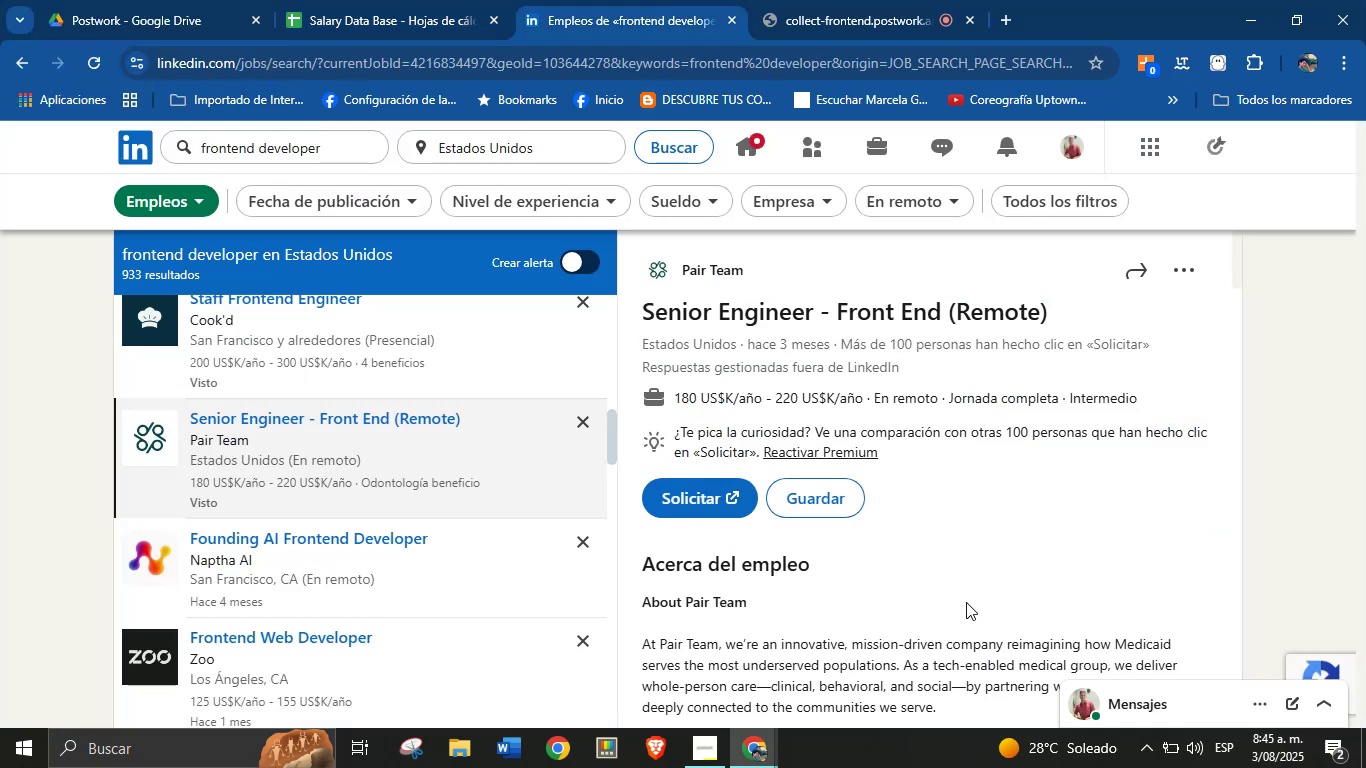 
scroll: coordinate [870, 512], scroll_direction: down, amount: 37.0
 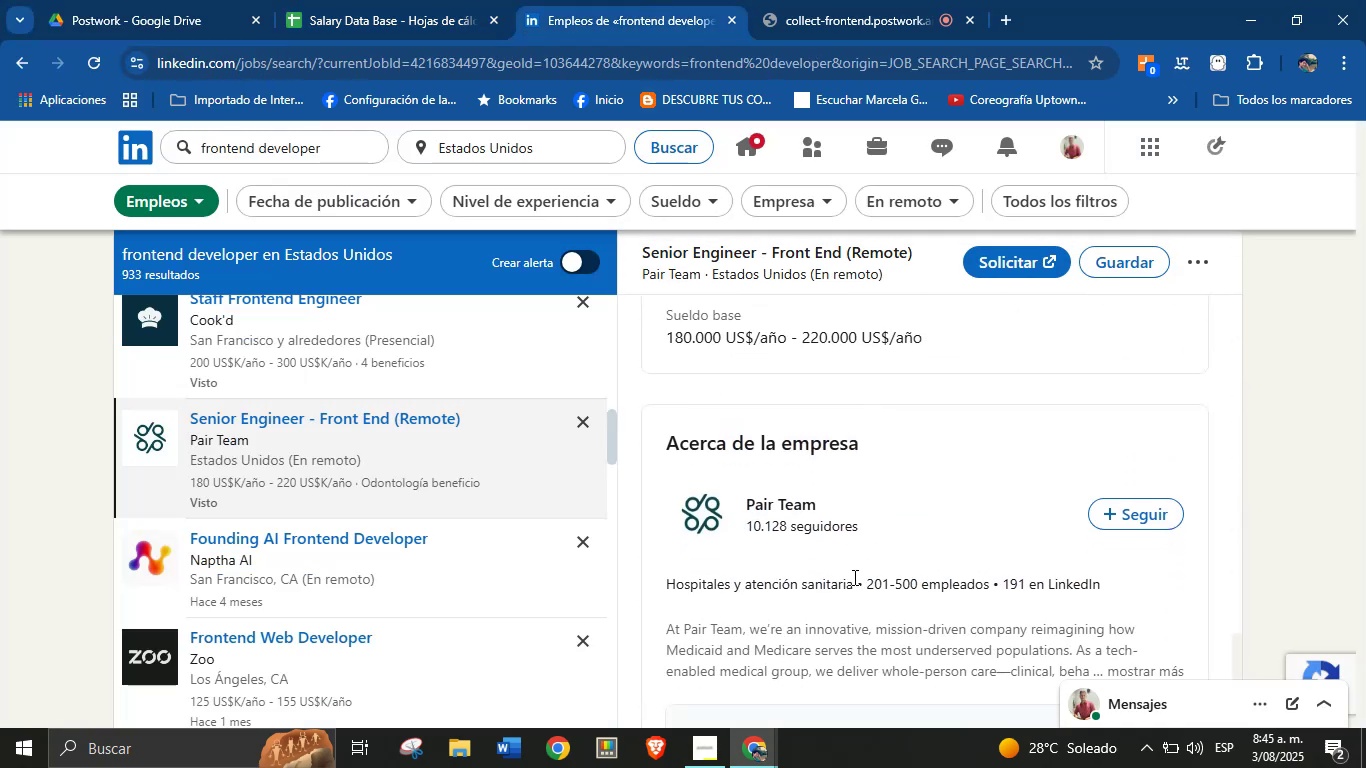 
left_click_drag(start_coordinate=[856, 581], to_coordinate=[666, 590])
 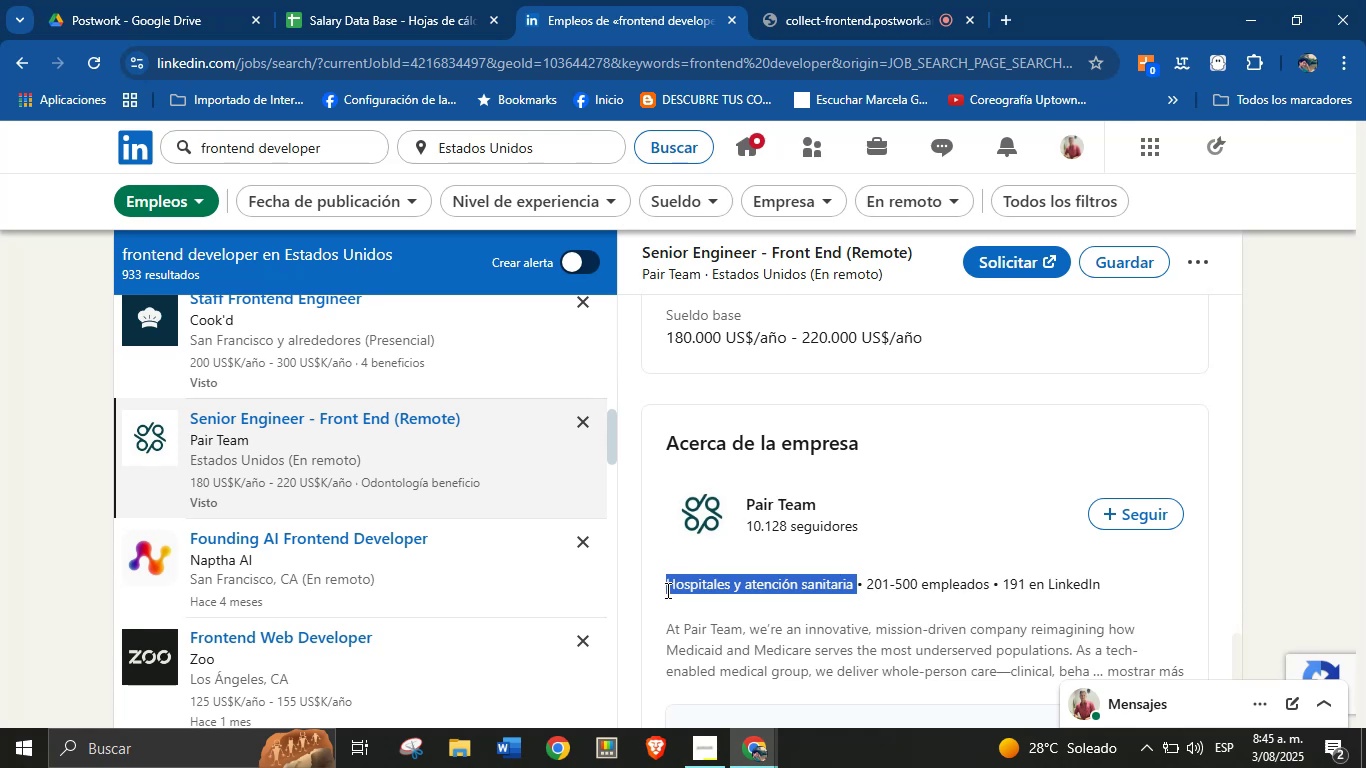 
key(Alt+Control+ControlLeft)
 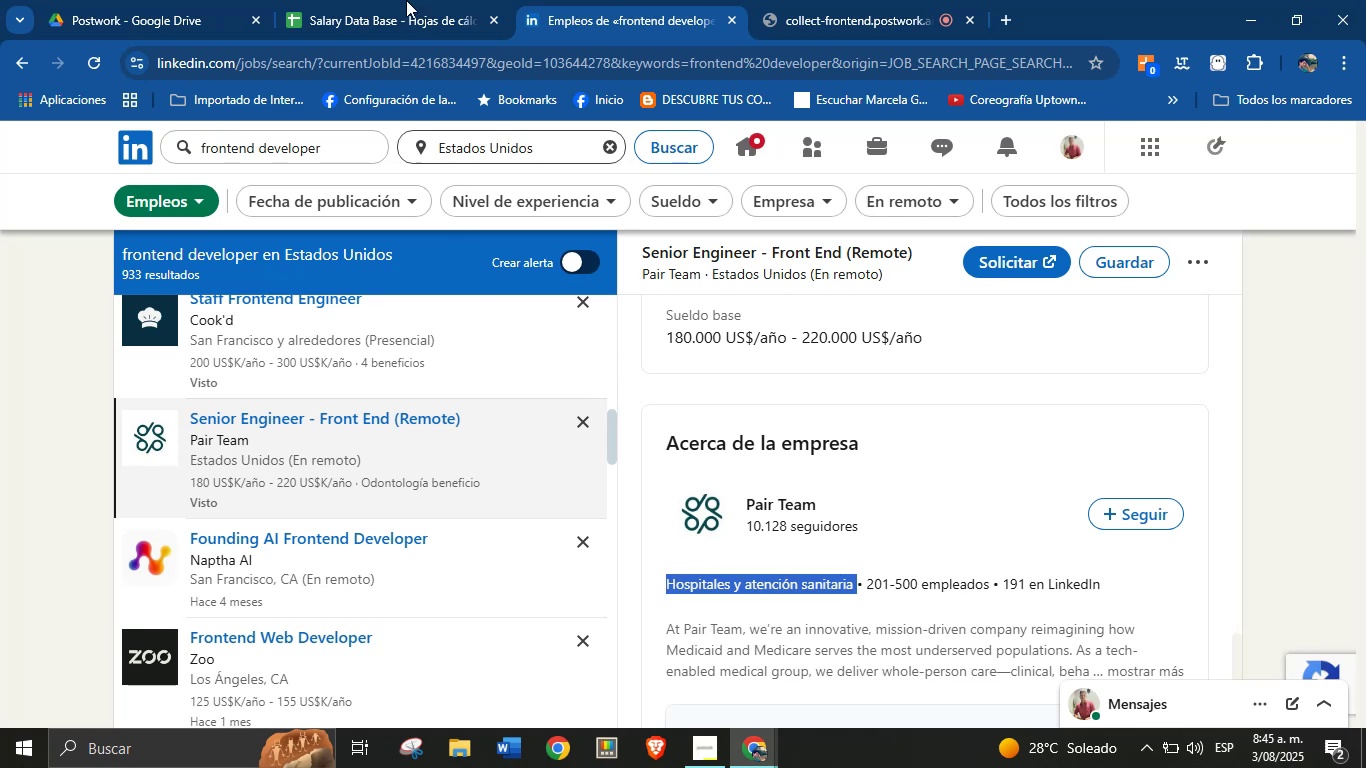 
key(Alt+Control+C)
 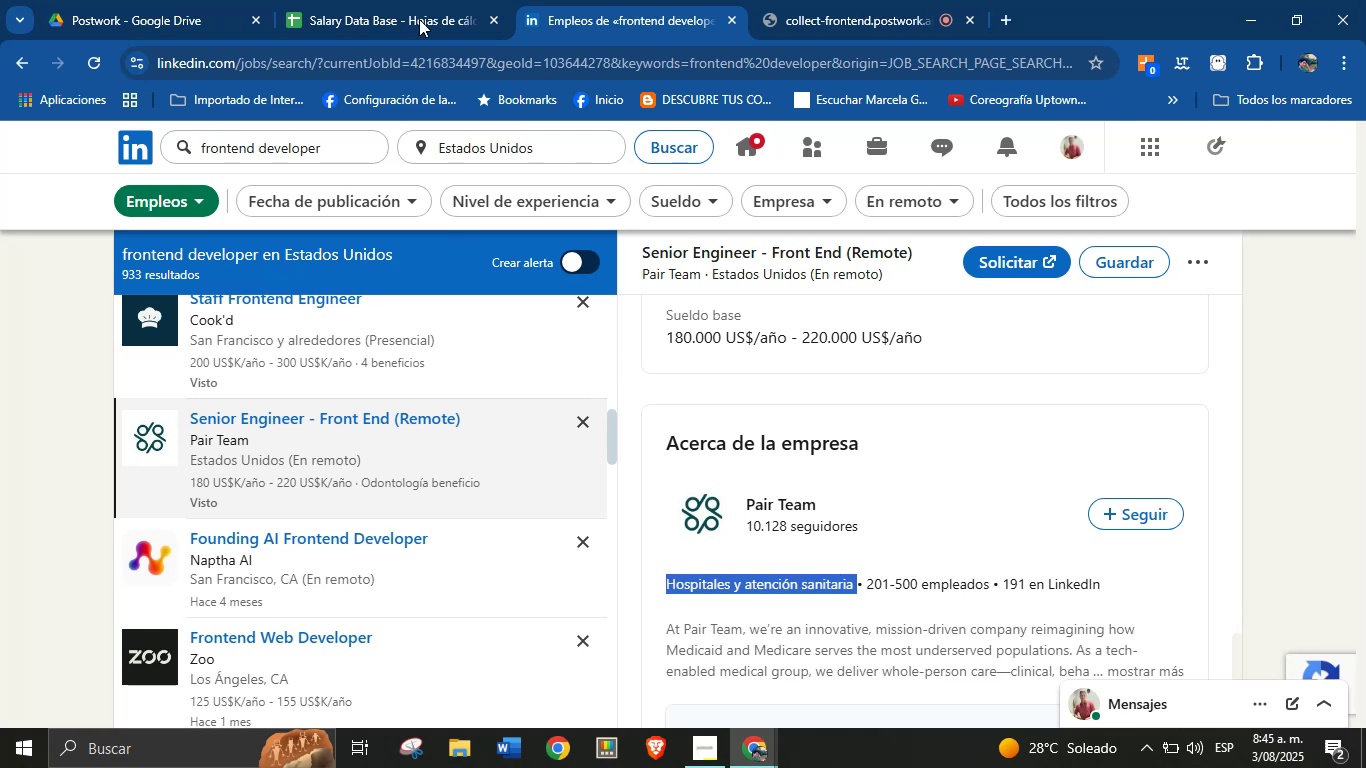 
left_click([381, 0])
 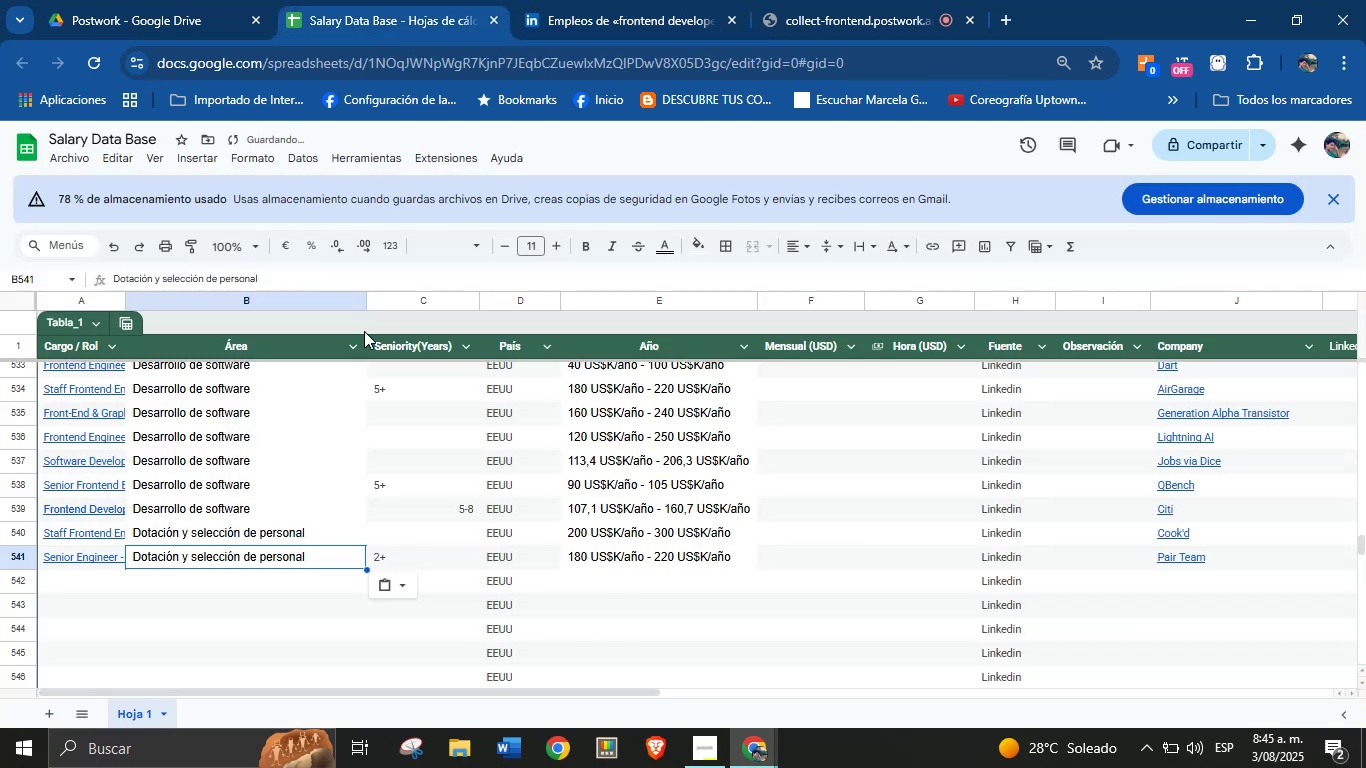 
key(Break)
 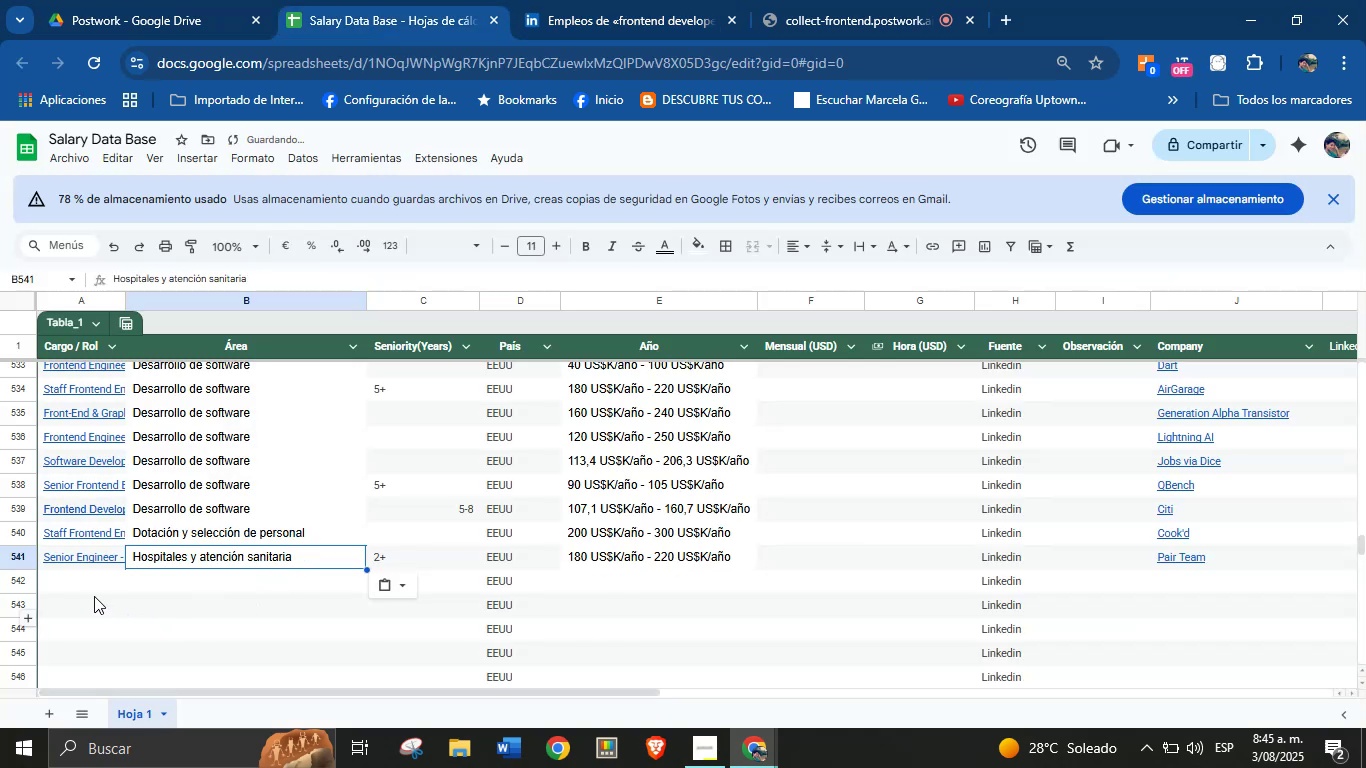 
key(Control+V)
 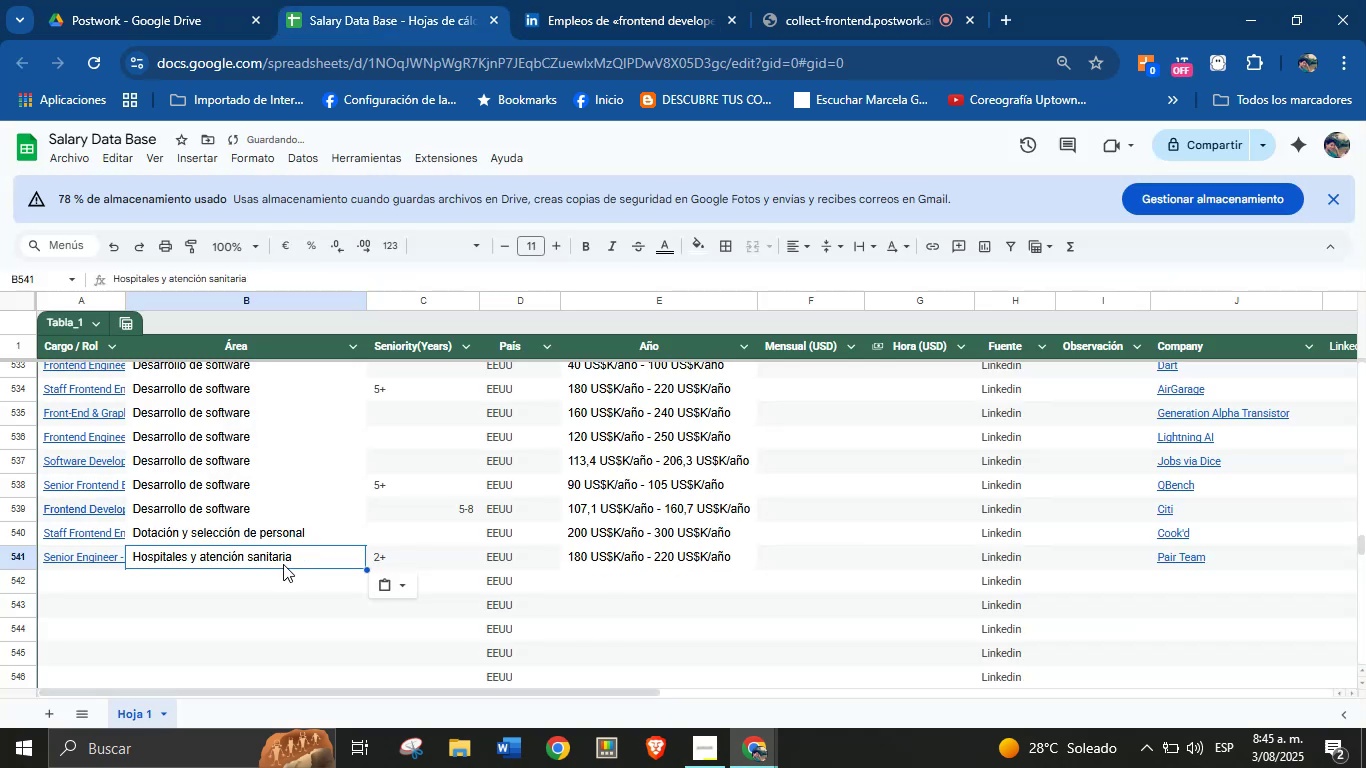 
key(Control+ControlLeft)
 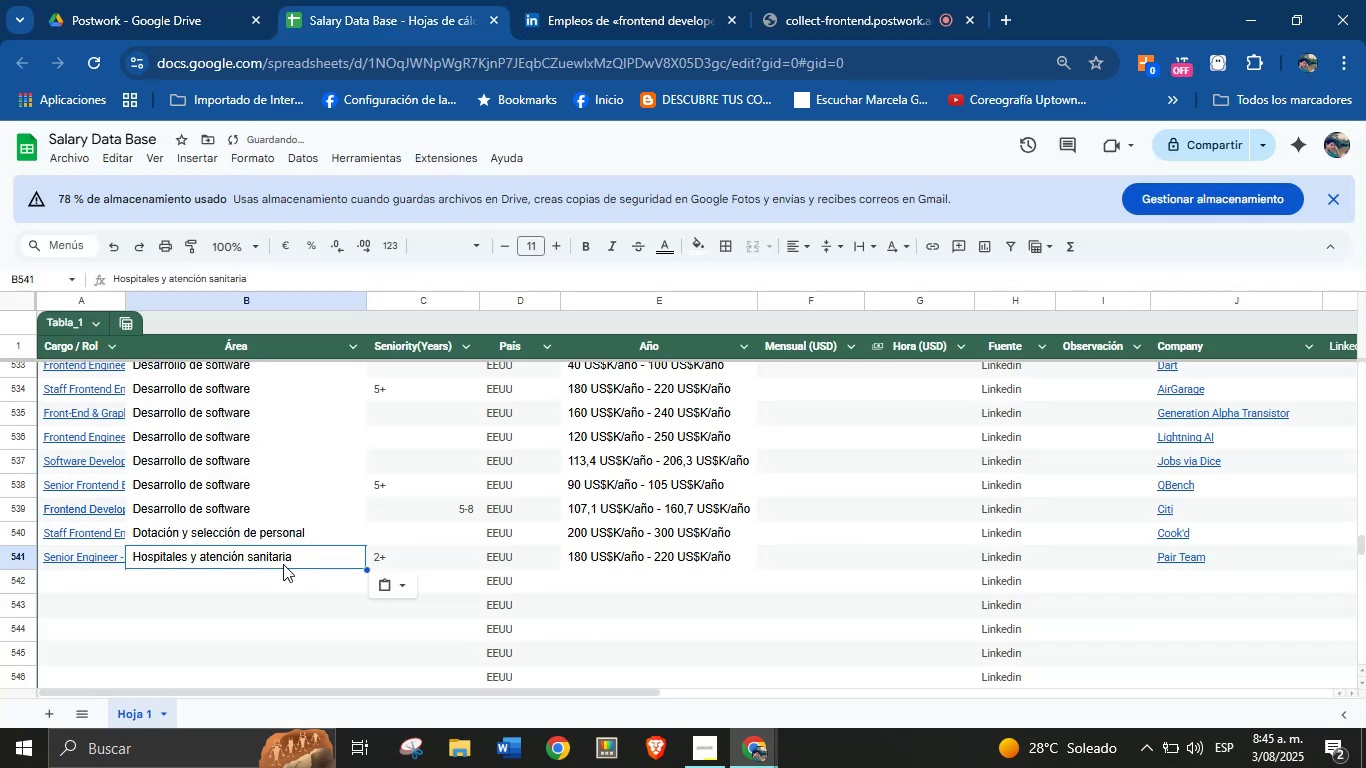 
left_click([93, 585])
 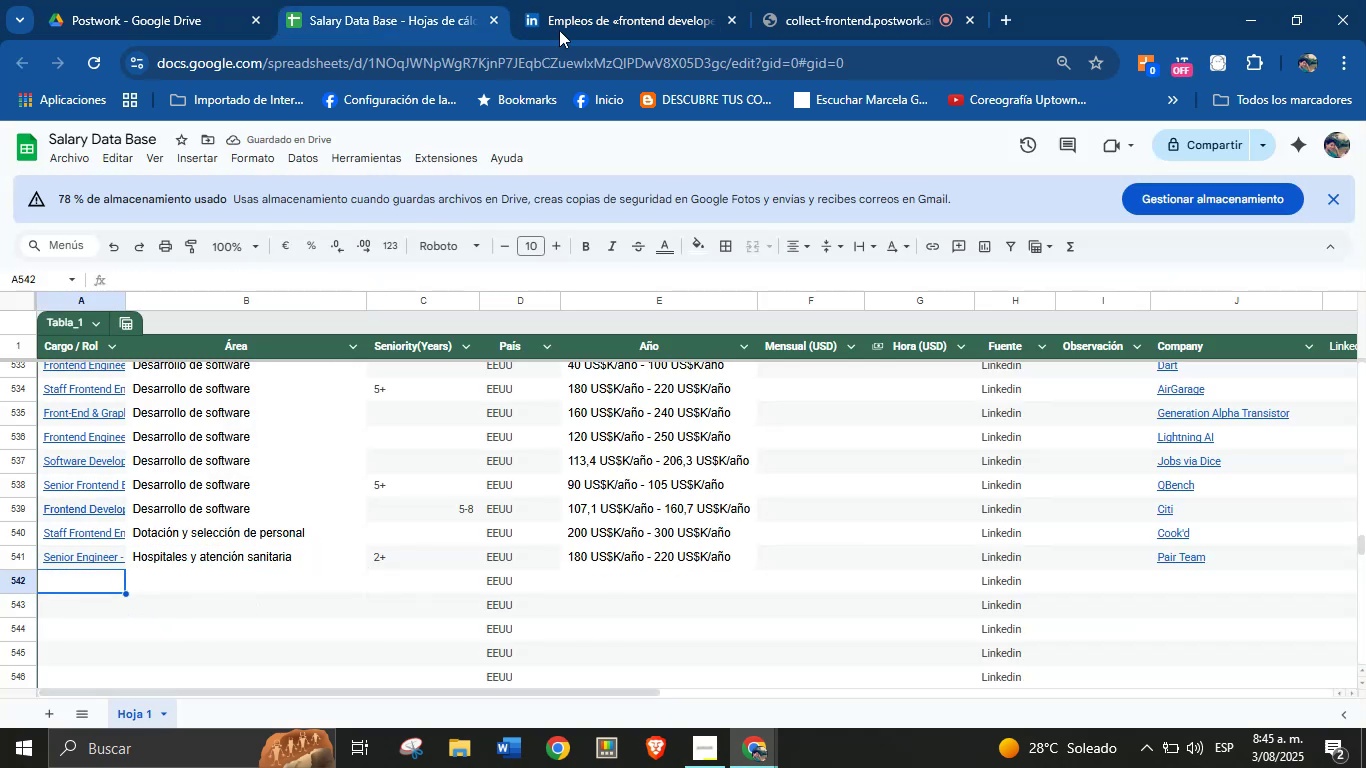 
left_click([656, 0])
 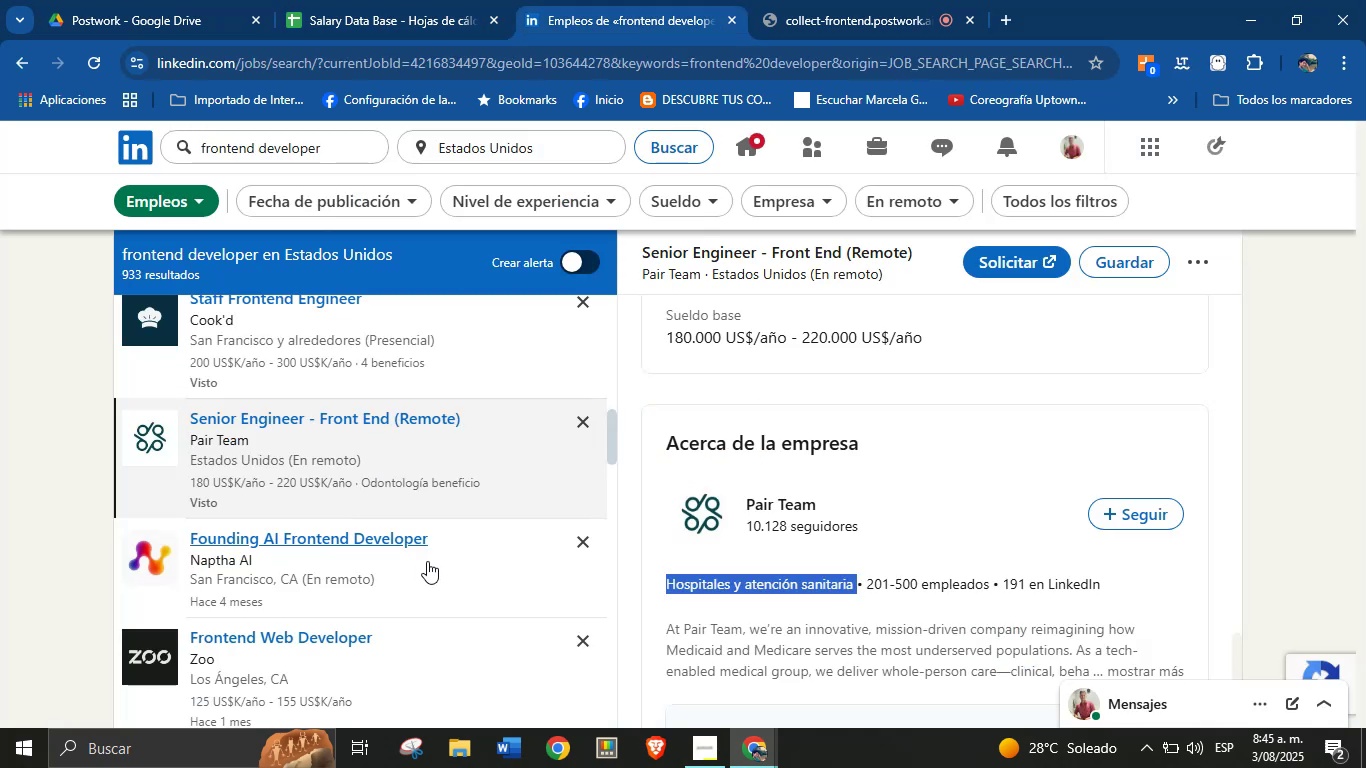 
scroll: coordinate [362, 559], scroll_direction: down, amount: 4.0
 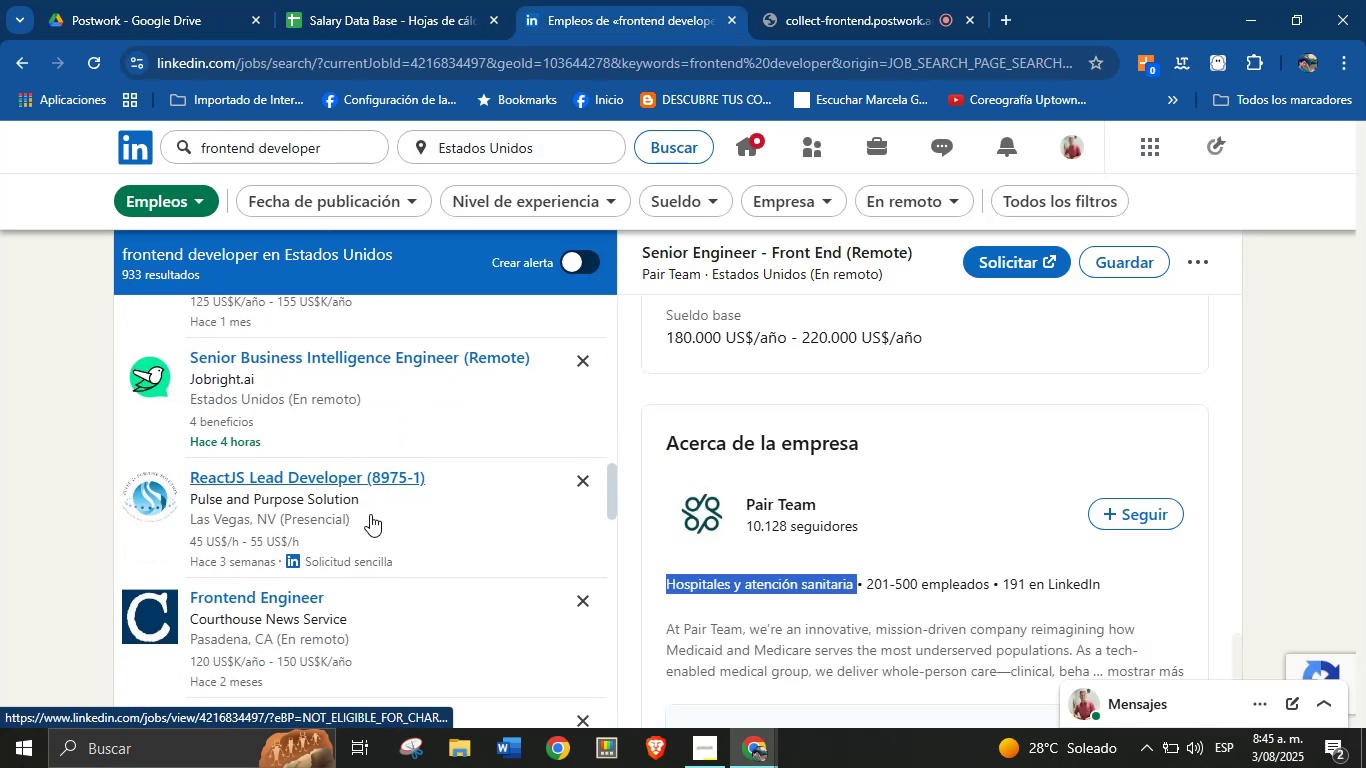 
left_click([376, 512])
 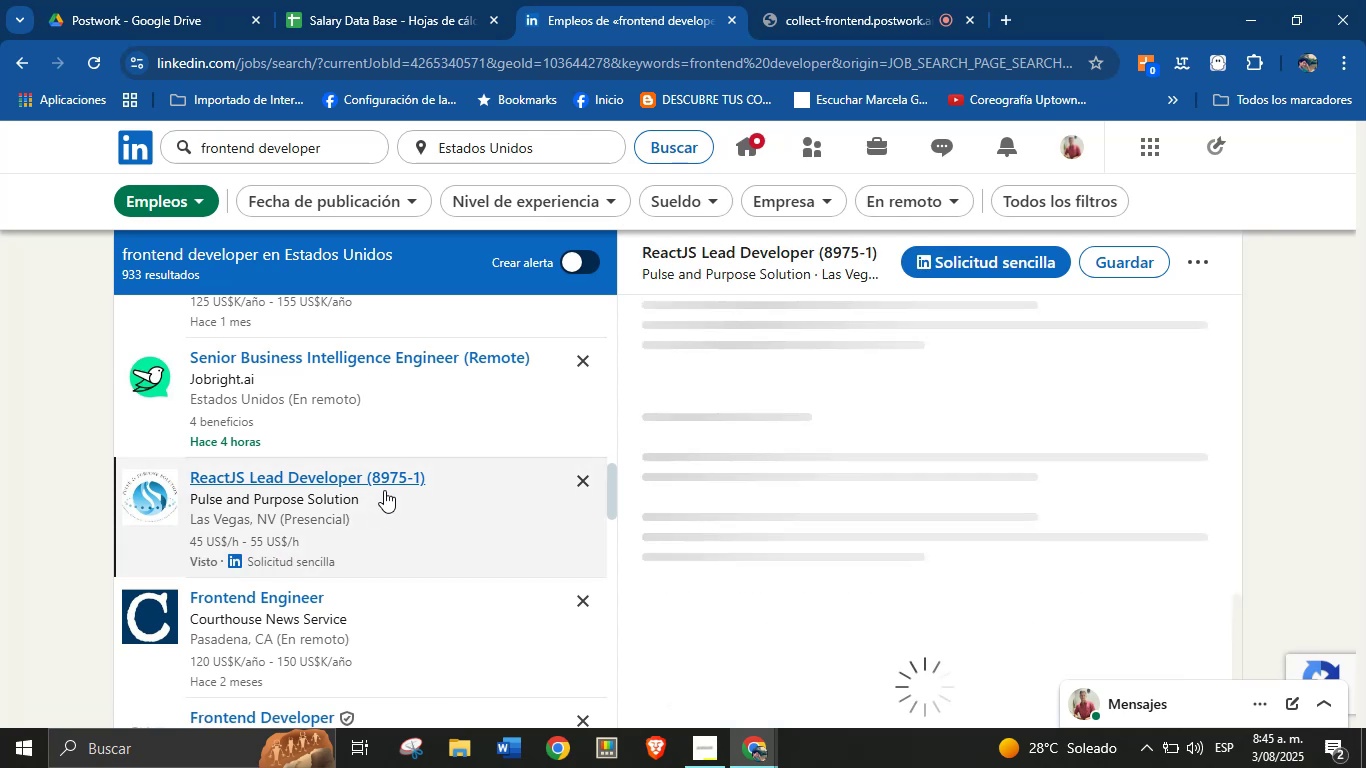 
scroll: coordinate [407, 442], scroll_direction: down, amount: 1.0
 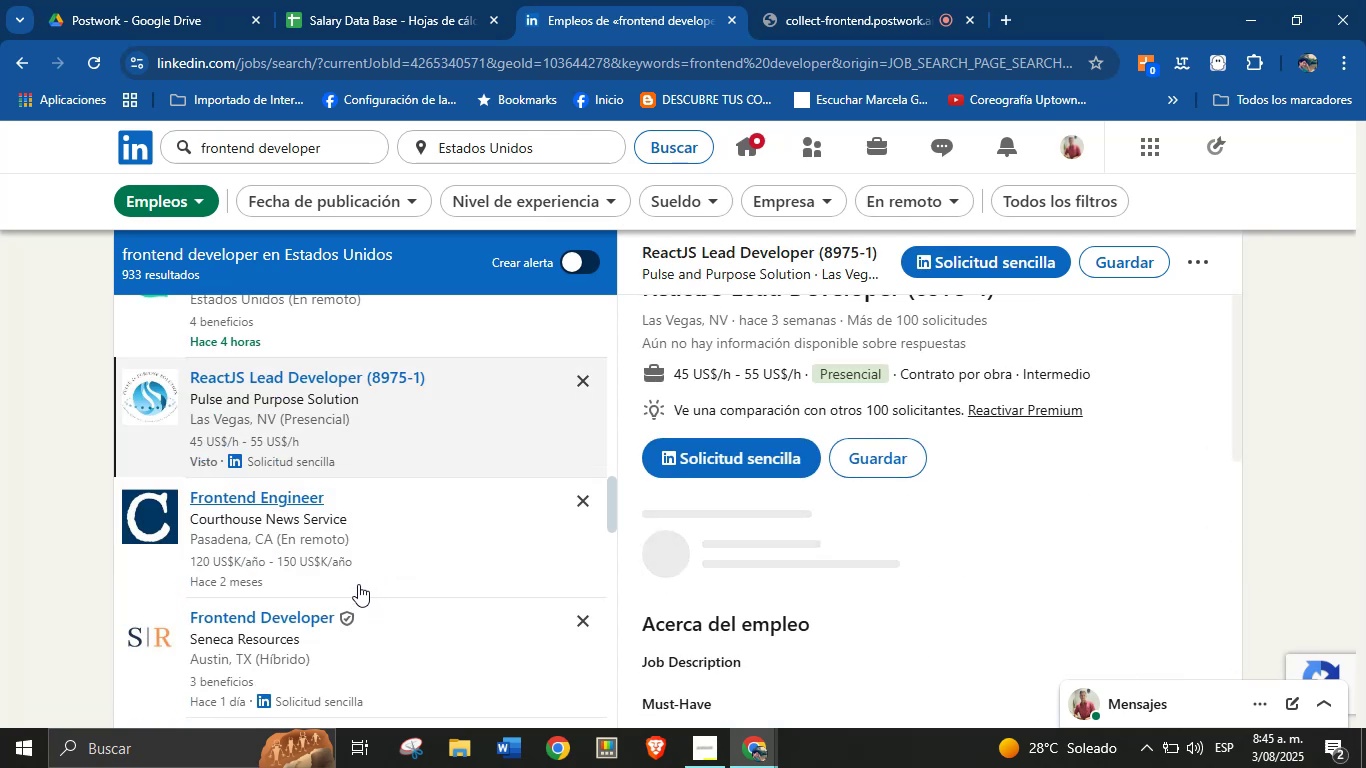 
left_click([369, 530])
 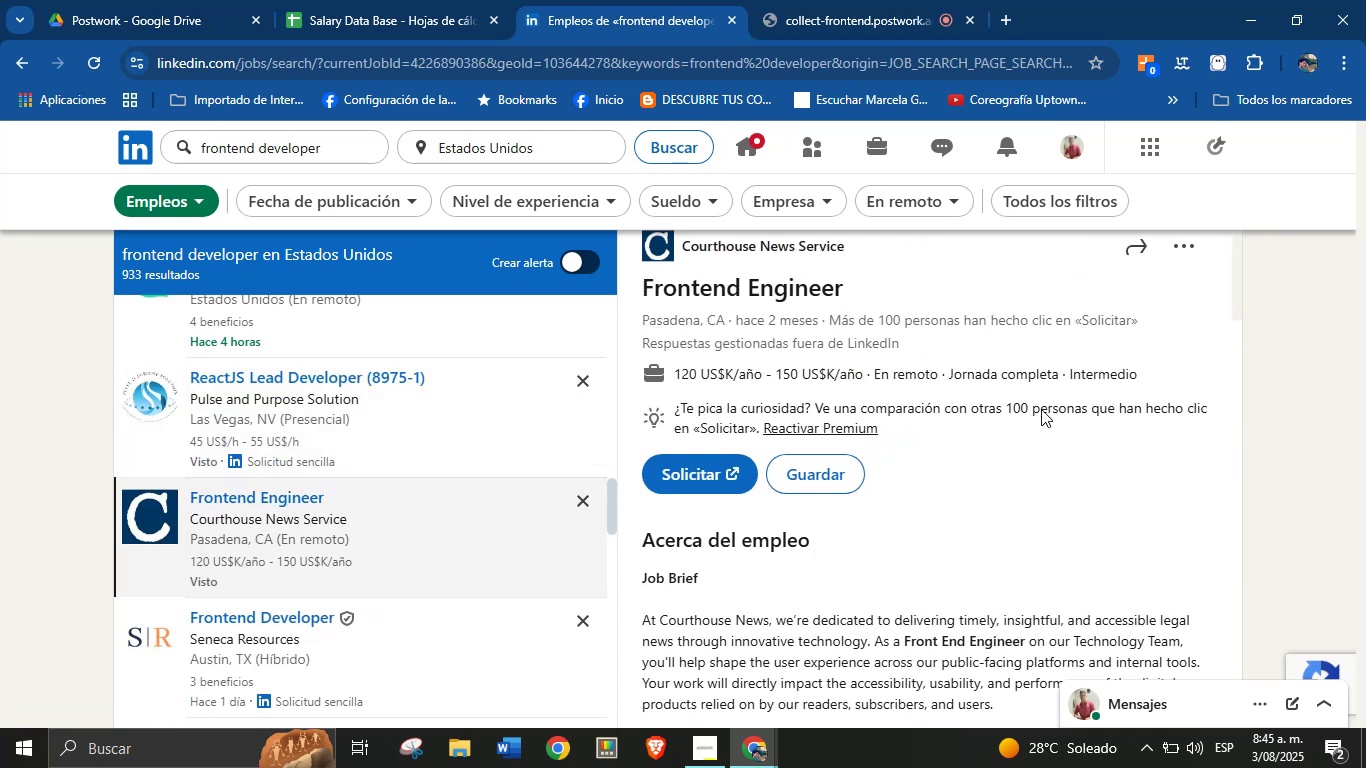 
wait(6.61)
 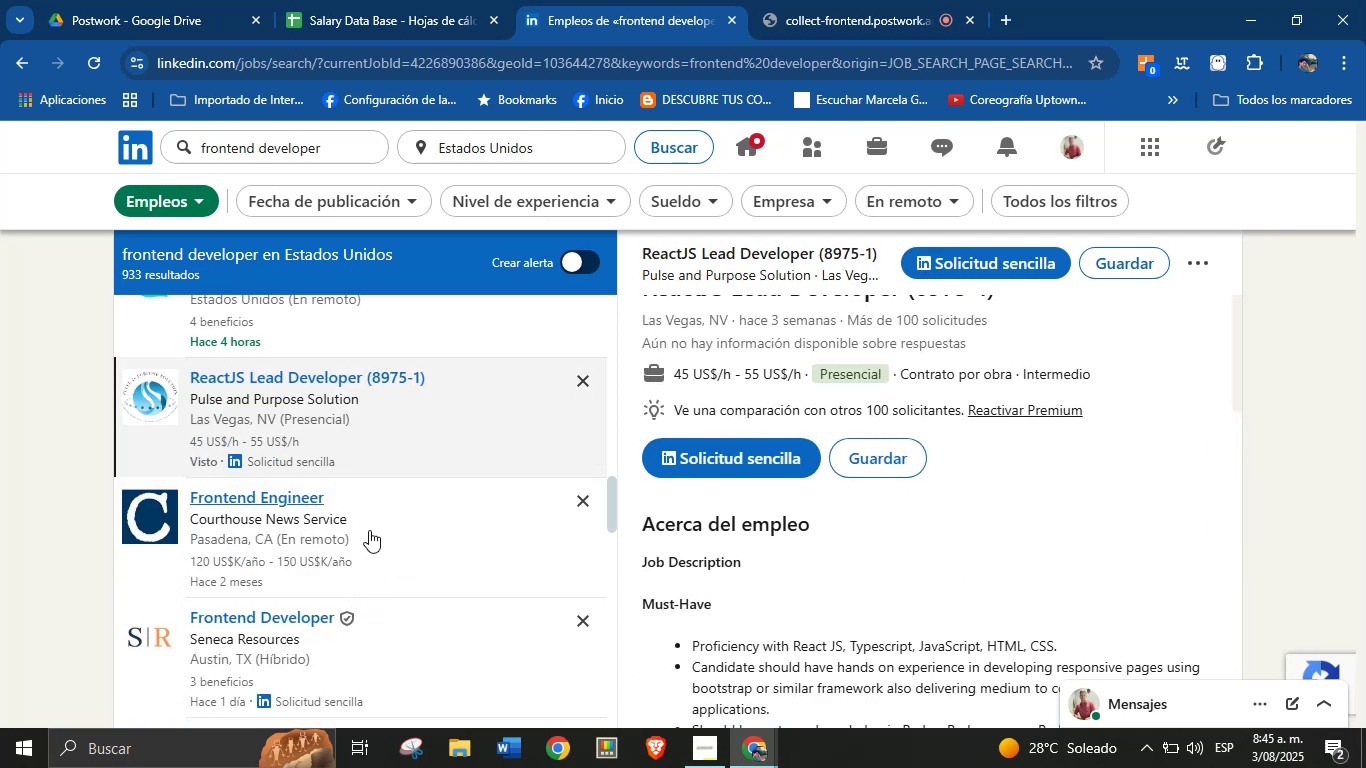 
left_click_drag(start_coordinate=[862, 255], to_coordinate=[686, 254])
 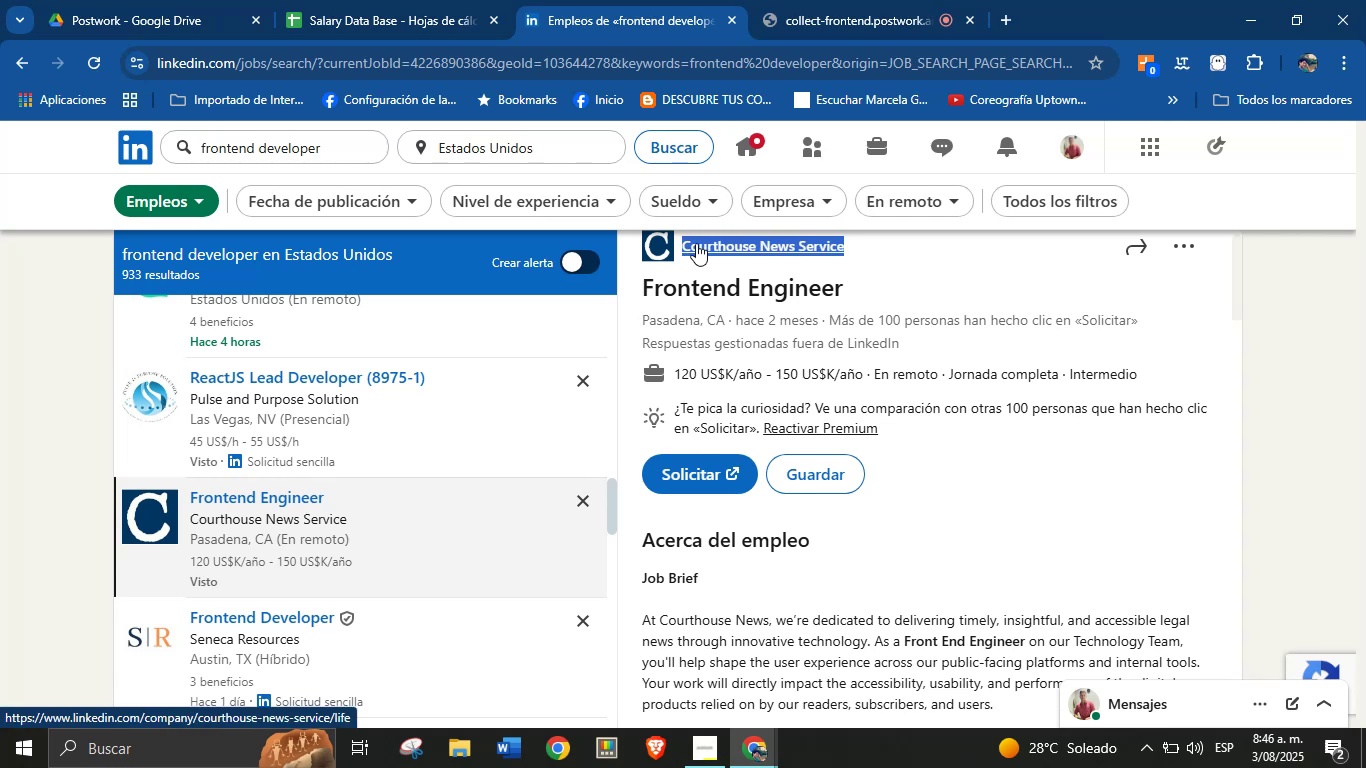 
key(Alt+Control+ControlLeft)
 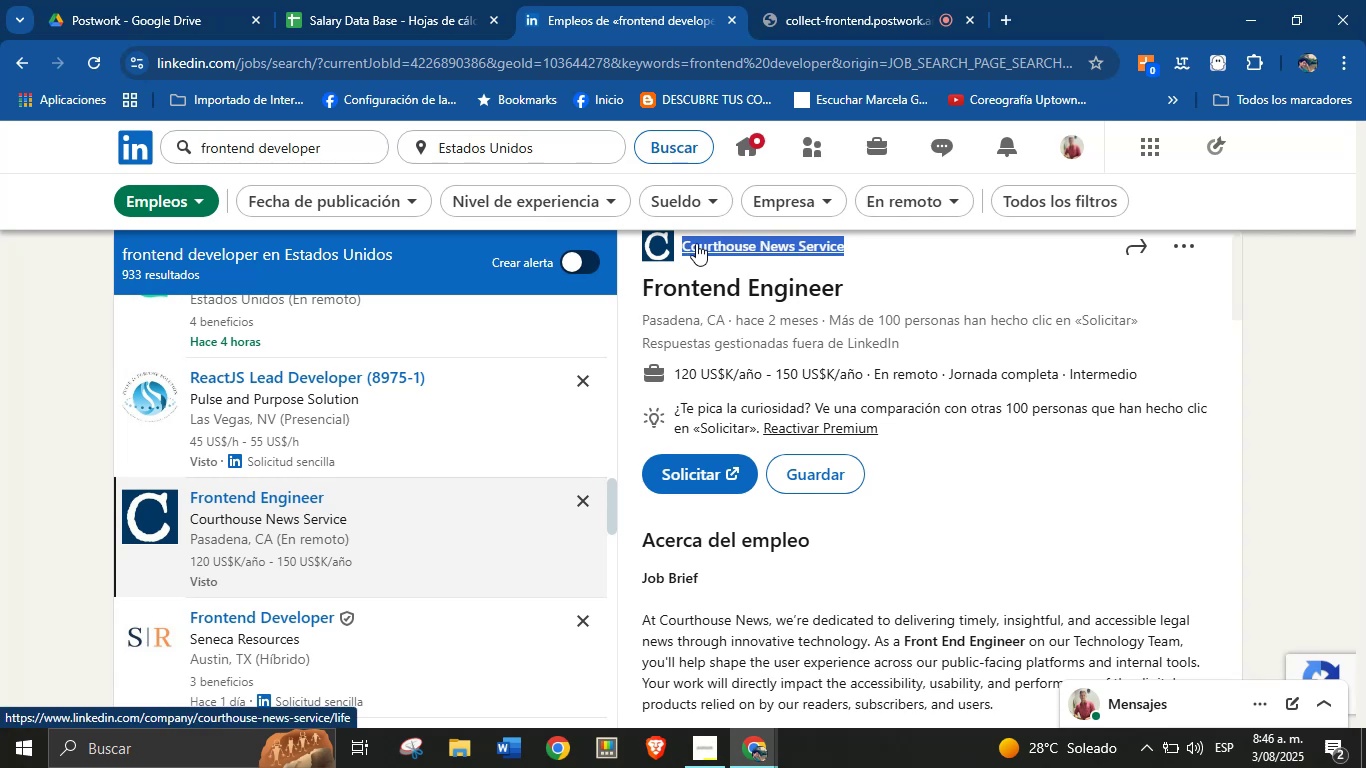 
key(Alt+Control+C)
 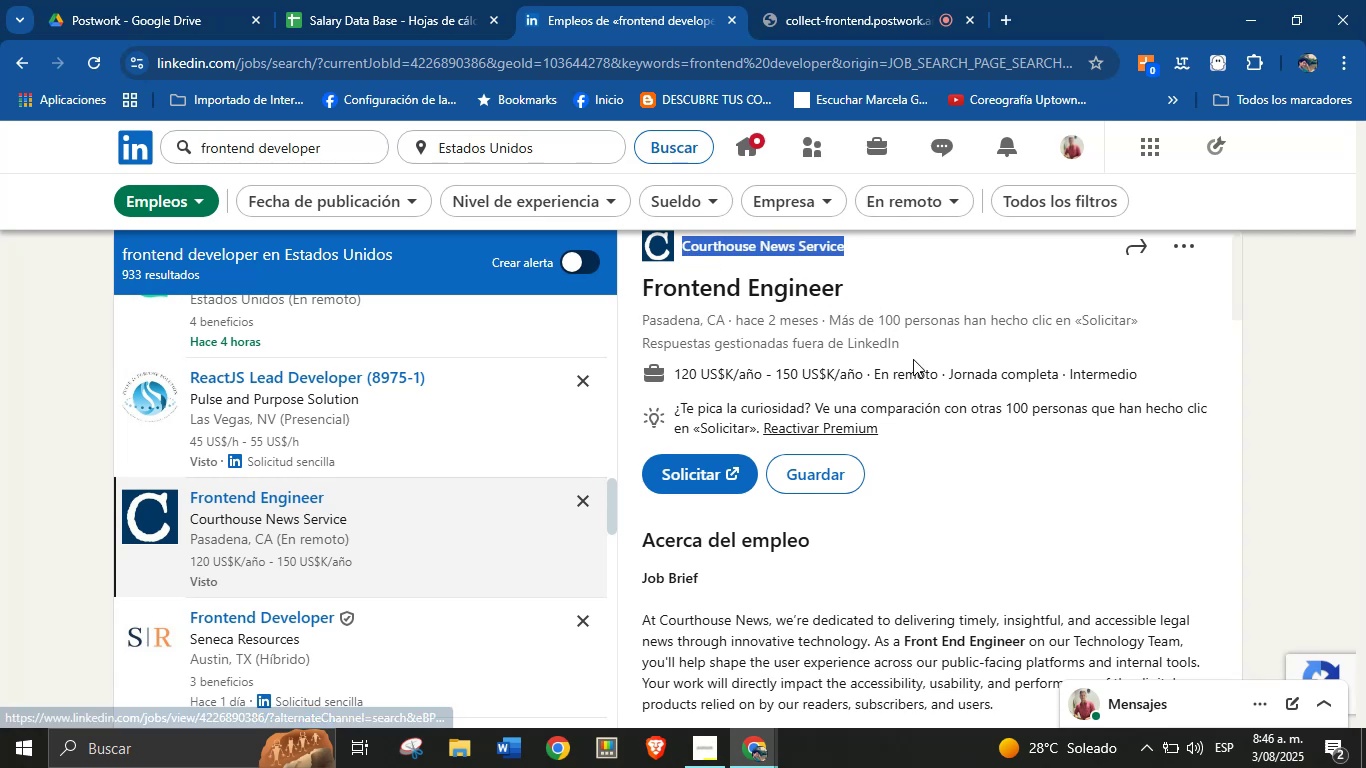 
left_click([940, 599])
 